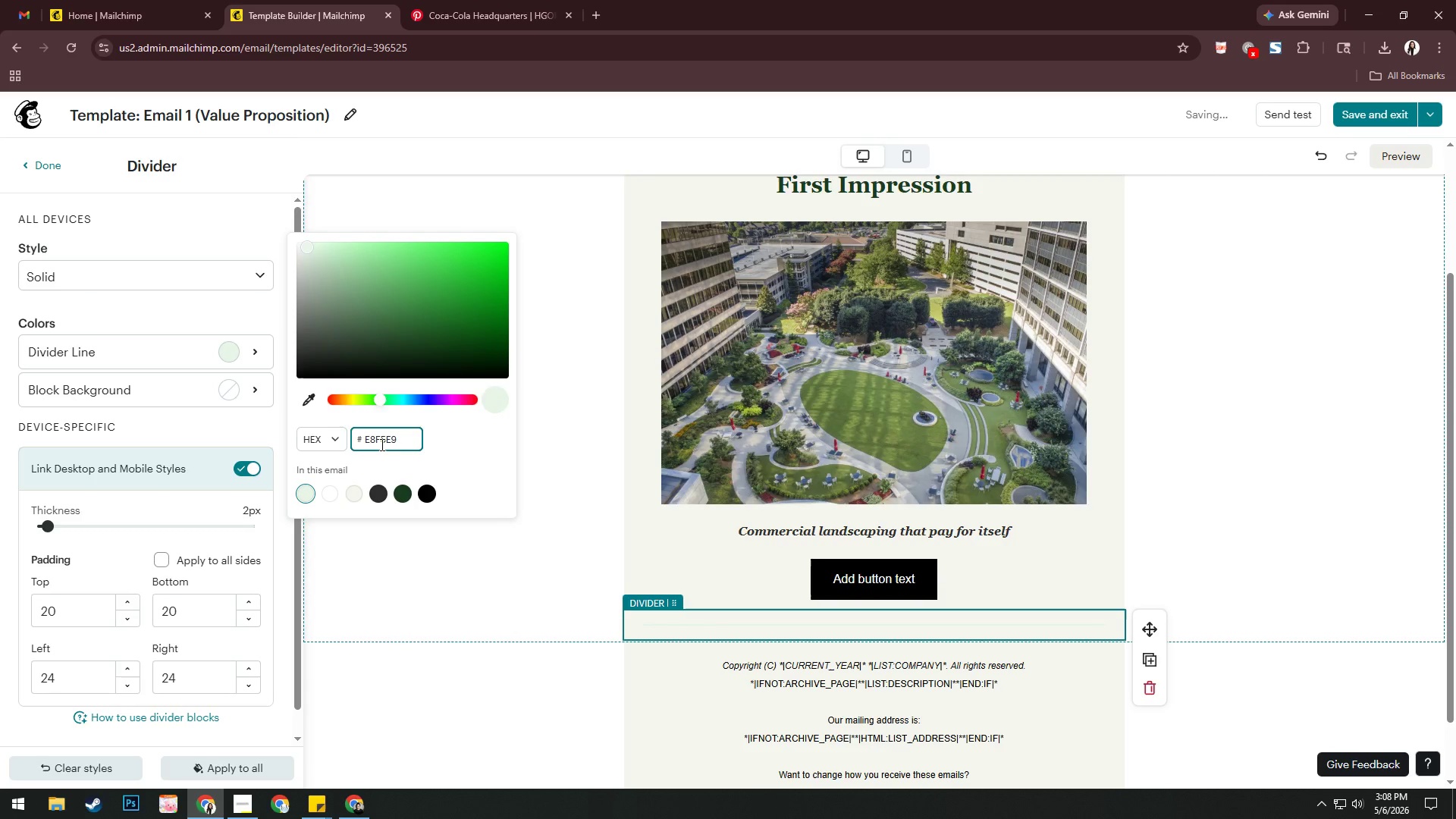 
key(Enter)
 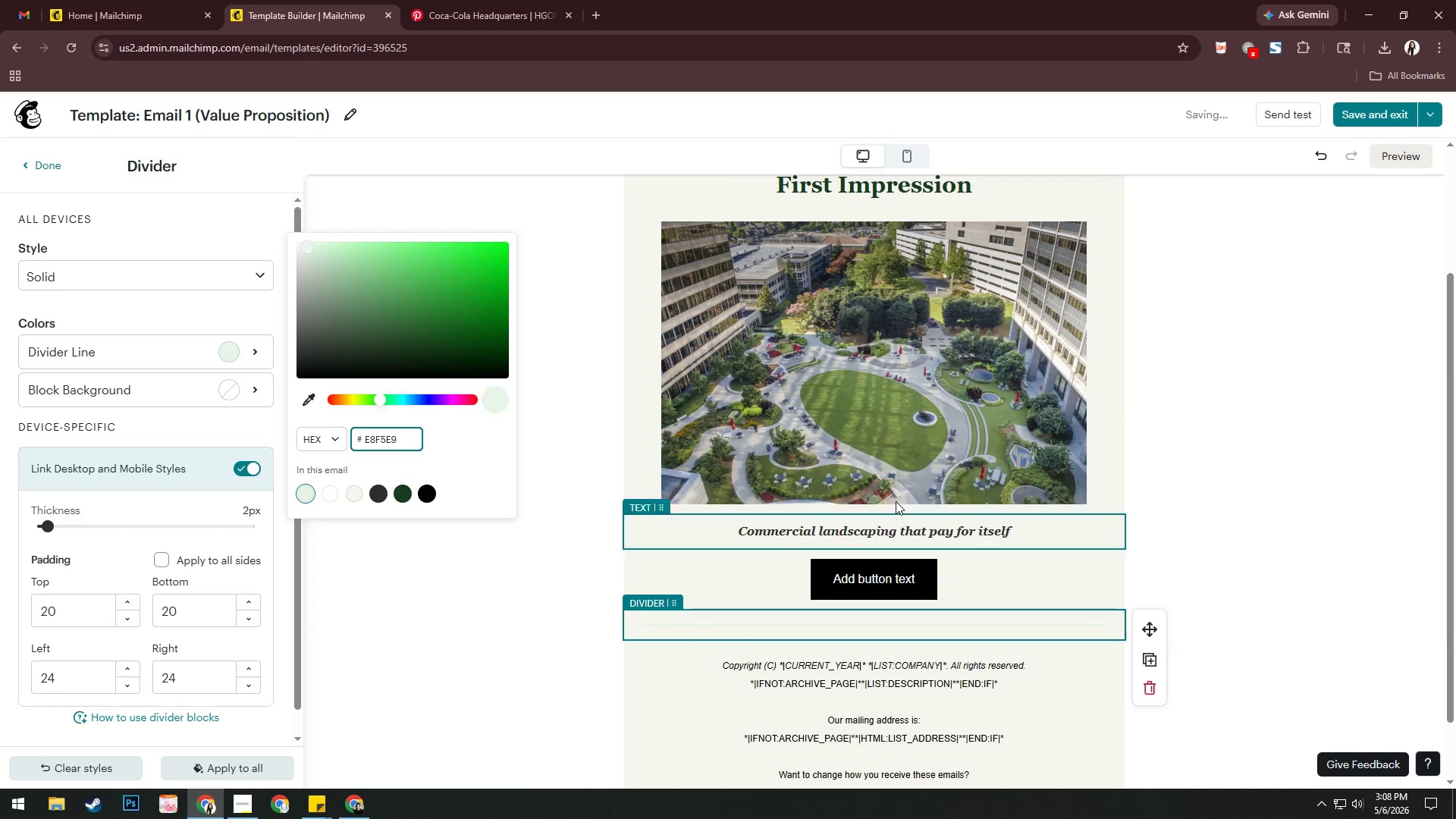 
left_click([1209, 466])
 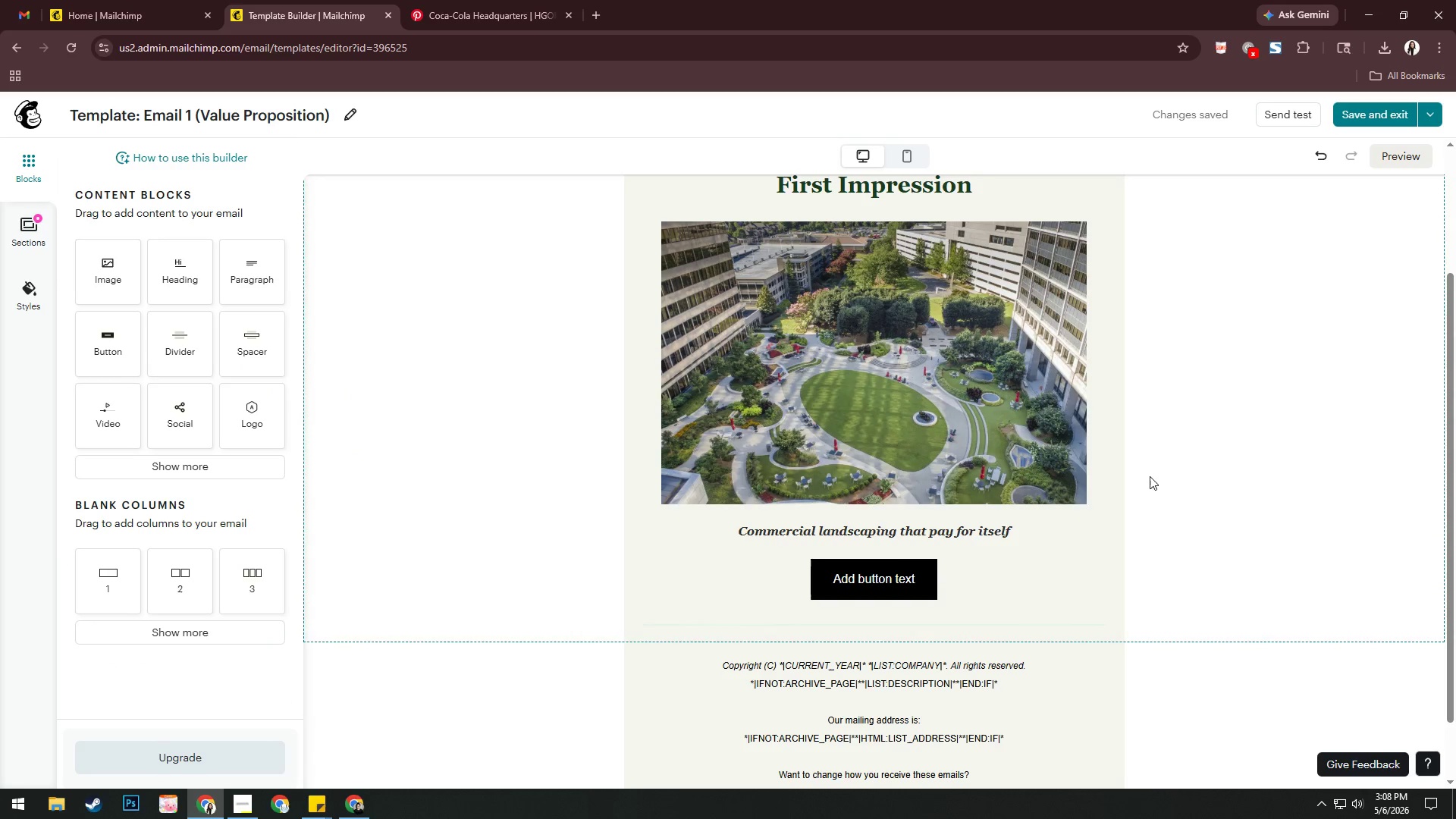 
left_click([808, 631])
 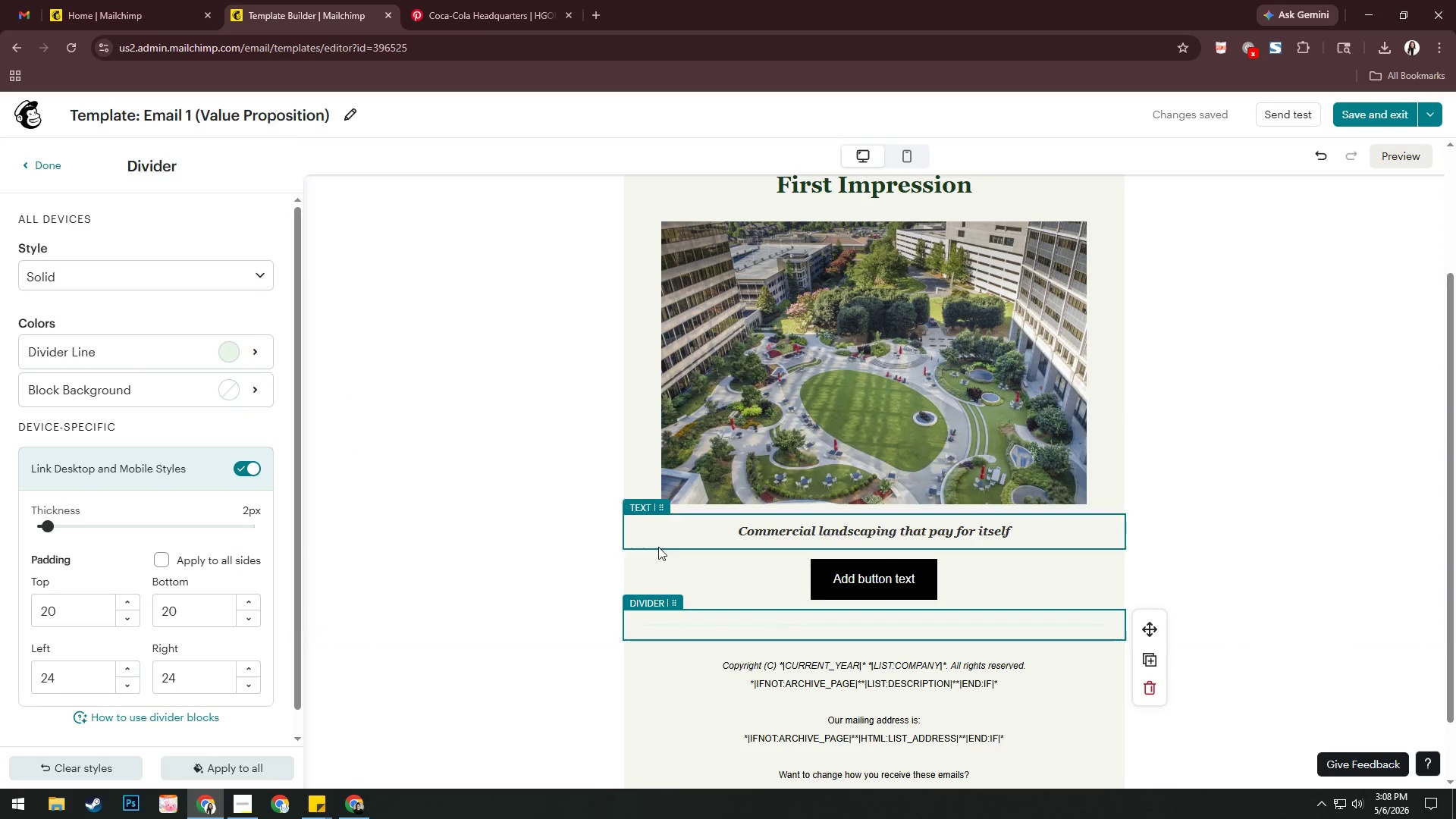 
mouse_move([251, 385])
 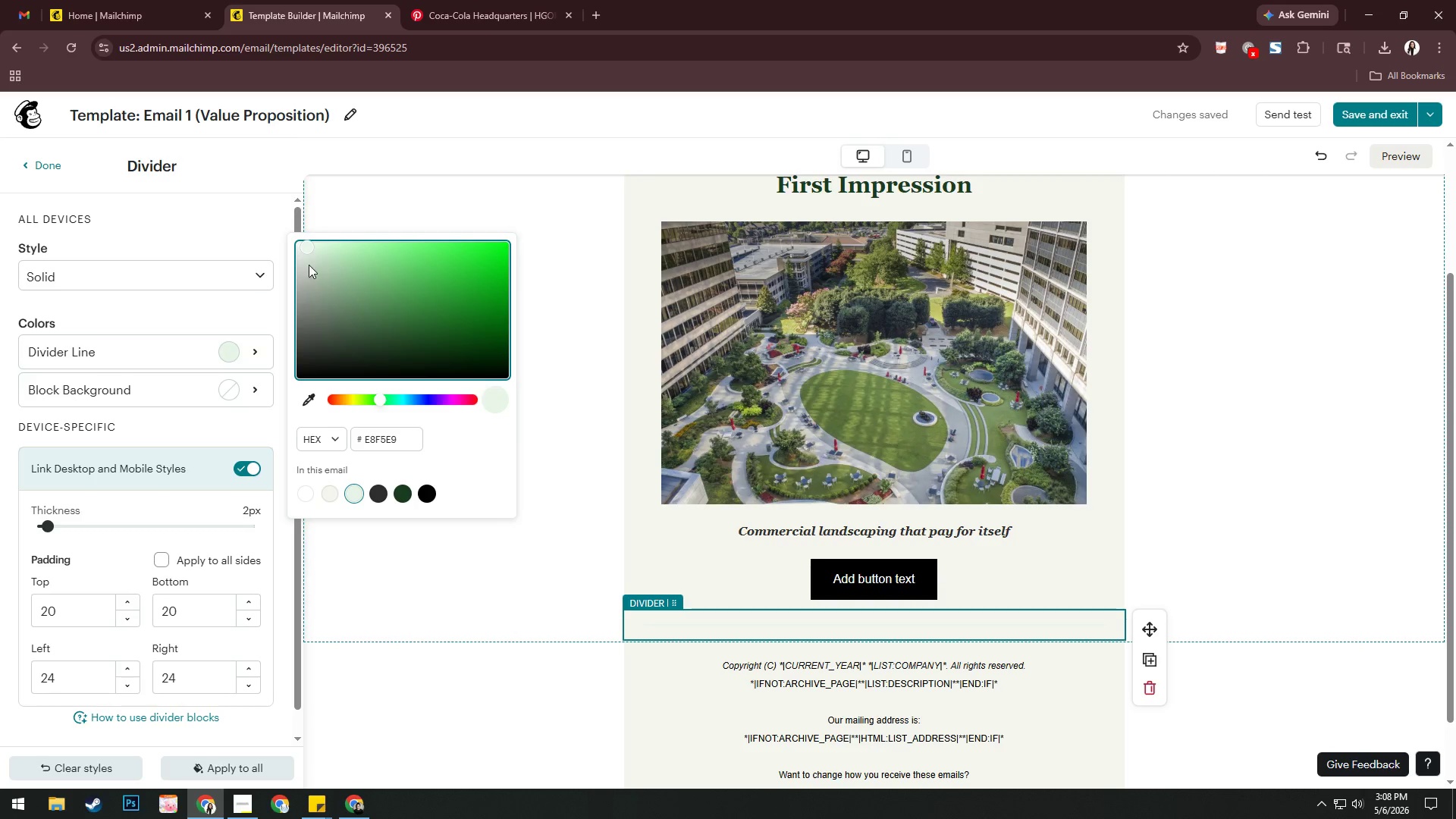 
left_click_drag(start_coordinate=[309, 253], to_coordinate=[325, 277])
 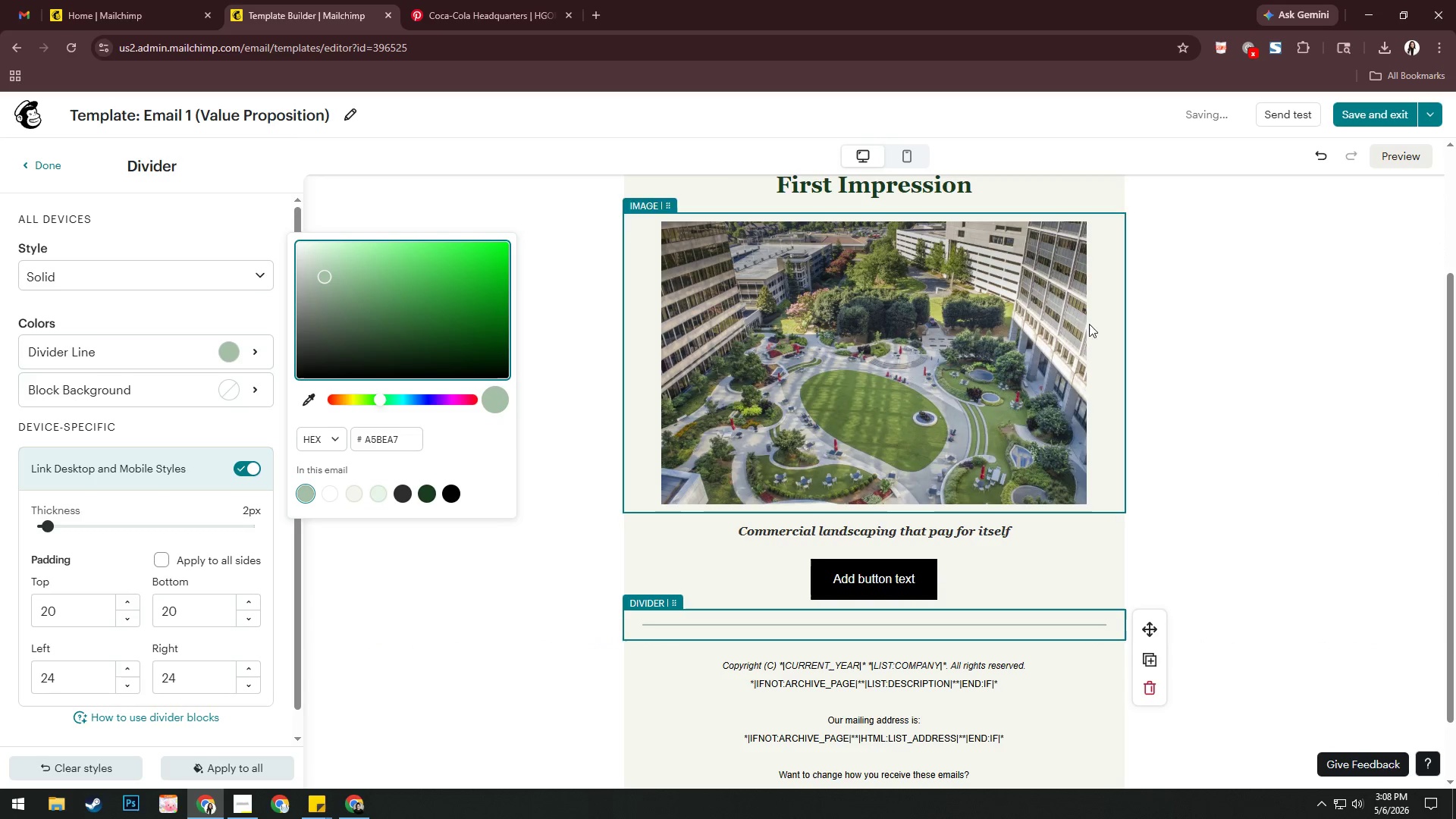 
left_click([1180, 409])
 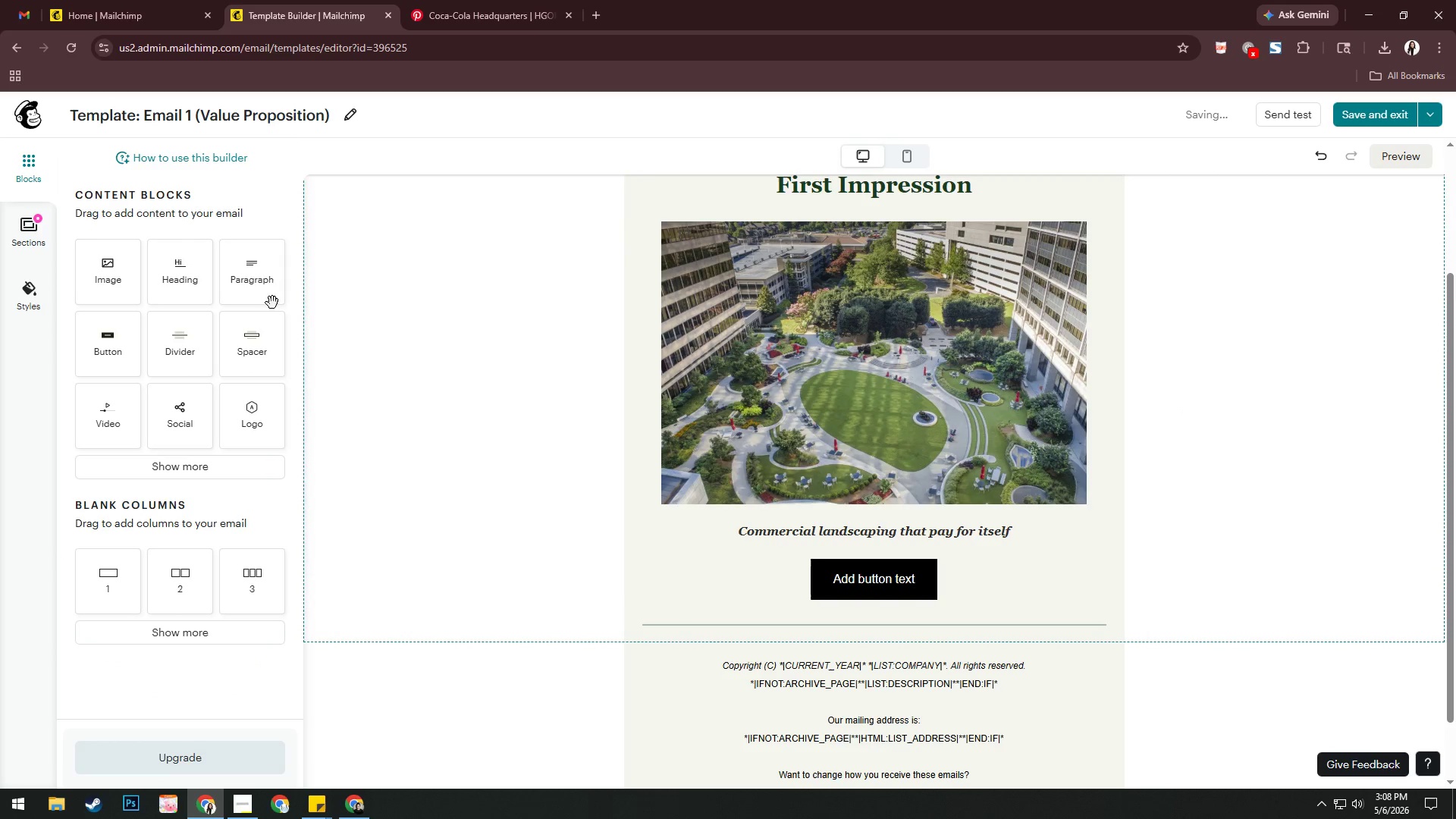 
left_click([258, 280])
 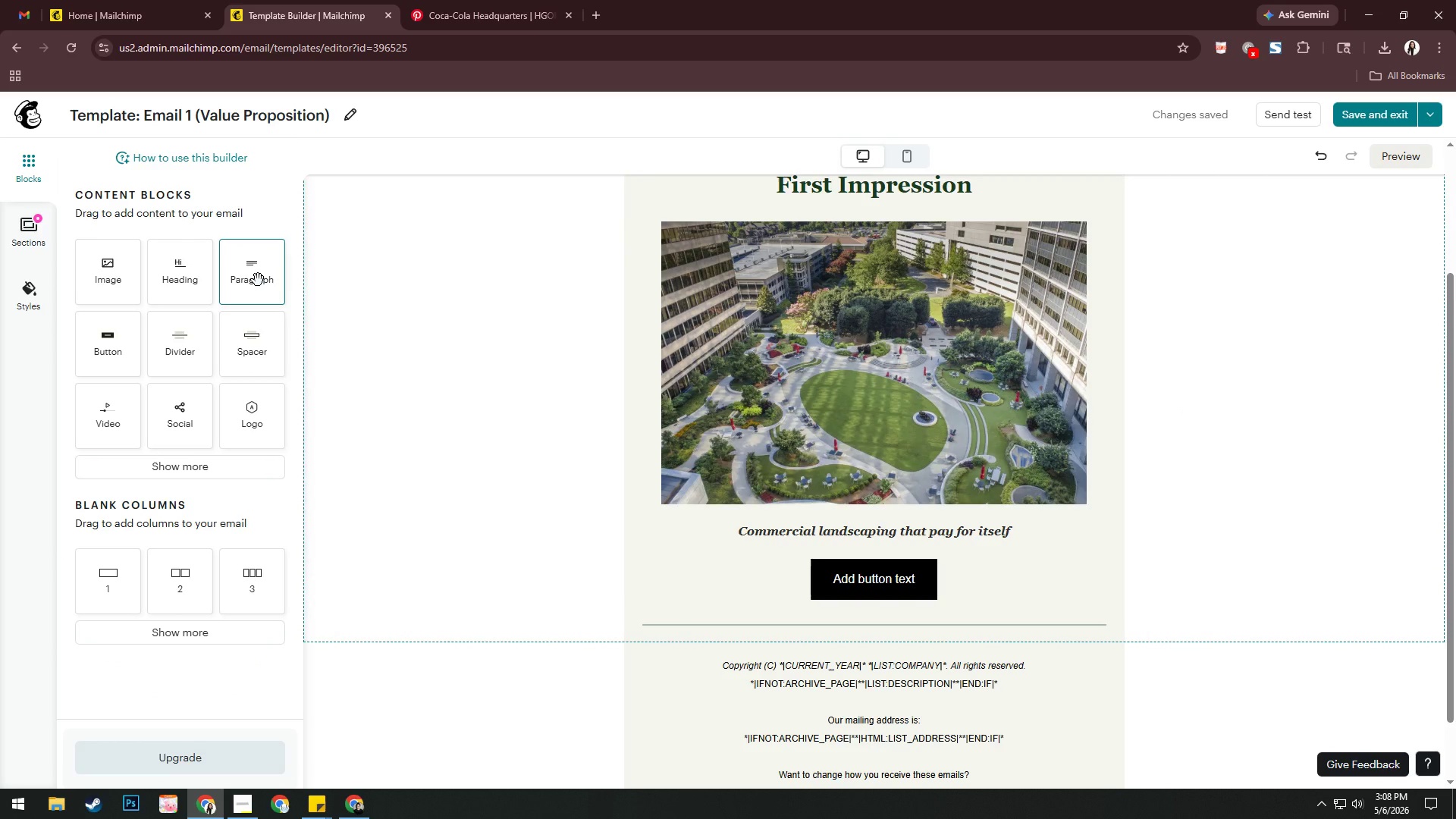 
wait(9.38)
 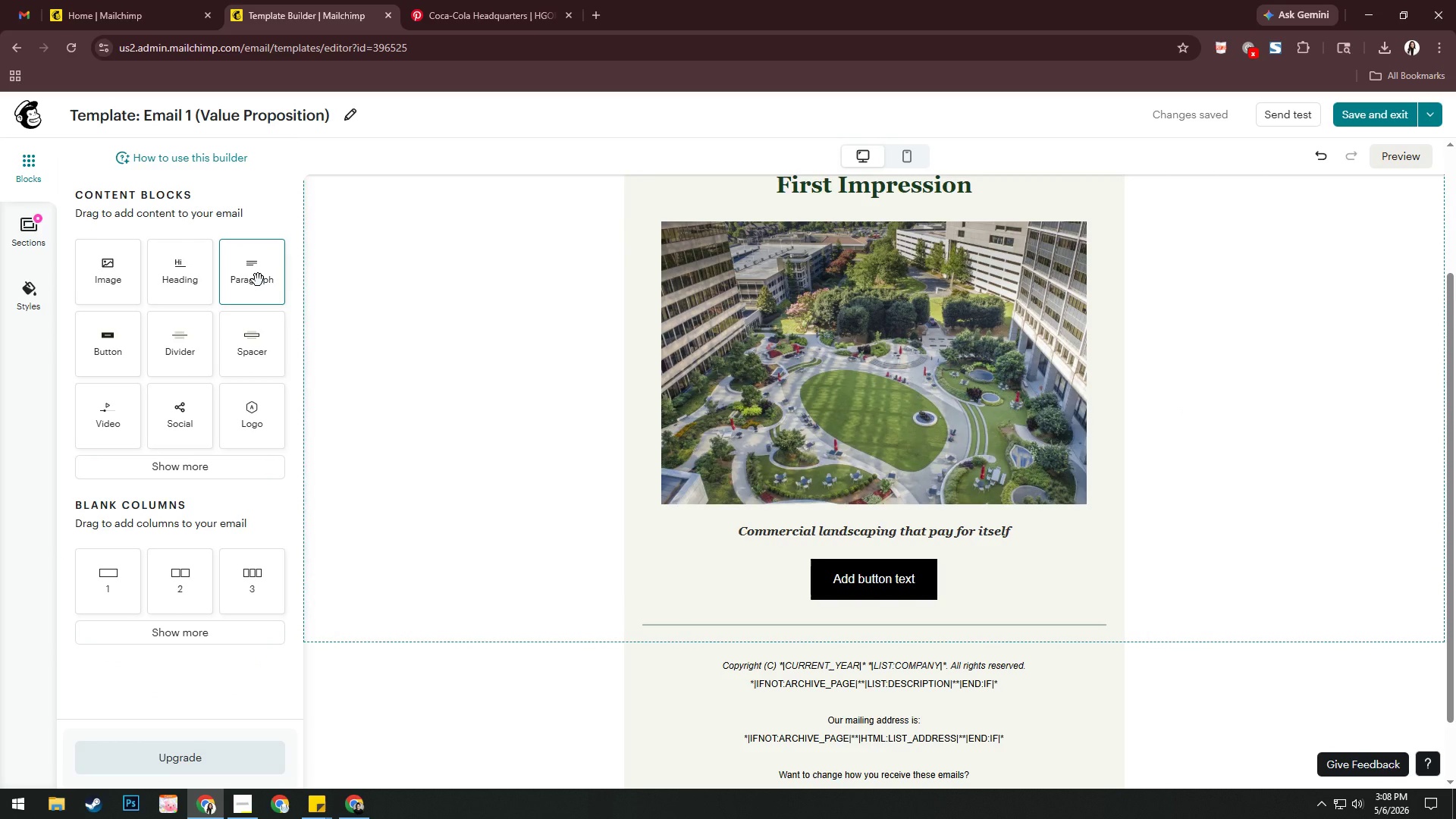 
left_click_drag(start_coordinate=[253, 282], to_coordinate=[792, 548])
 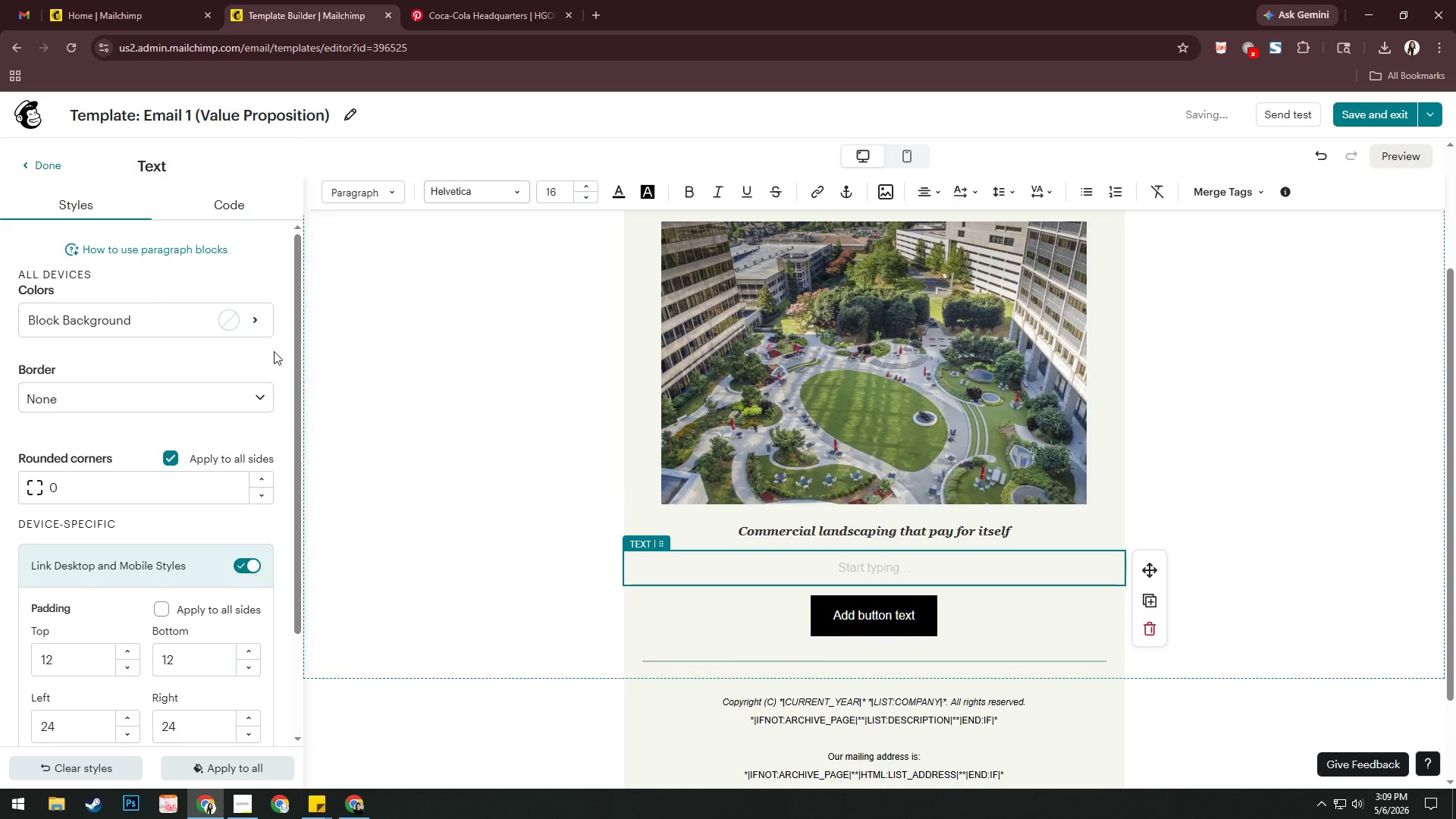 
left_click([51, 165])
 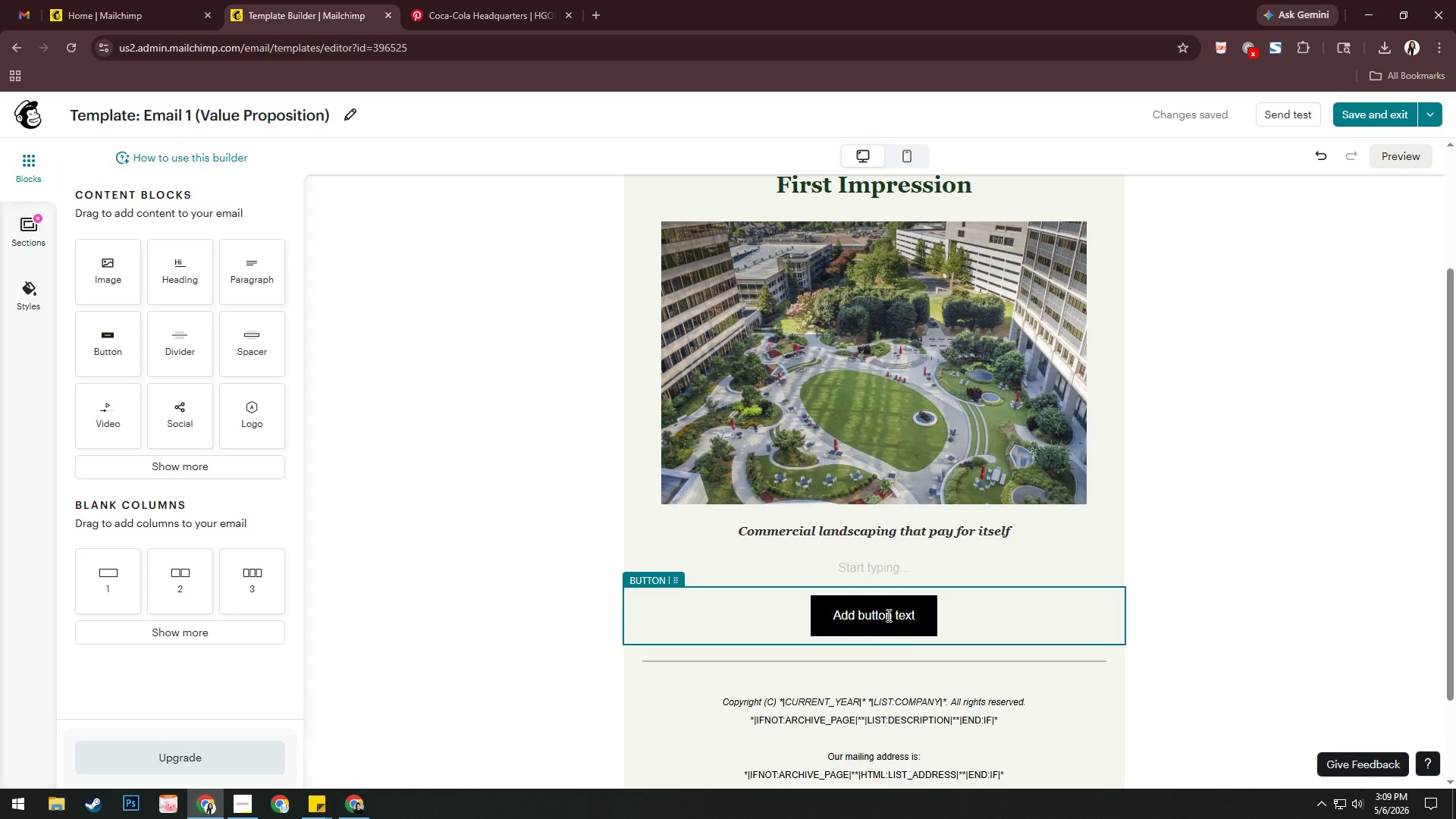 
left_click([937, 660])
 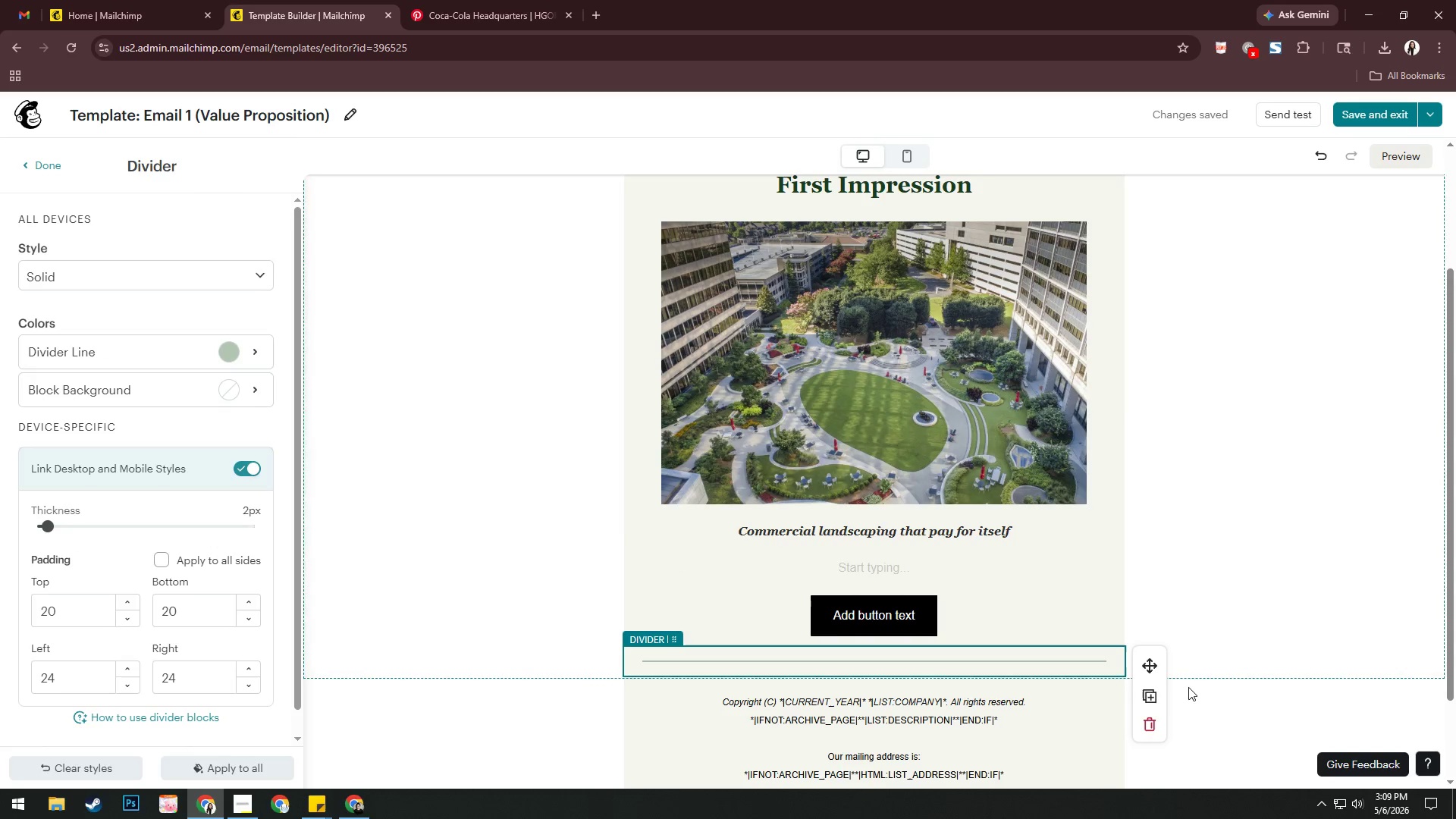 
left_click([1153, 694])
 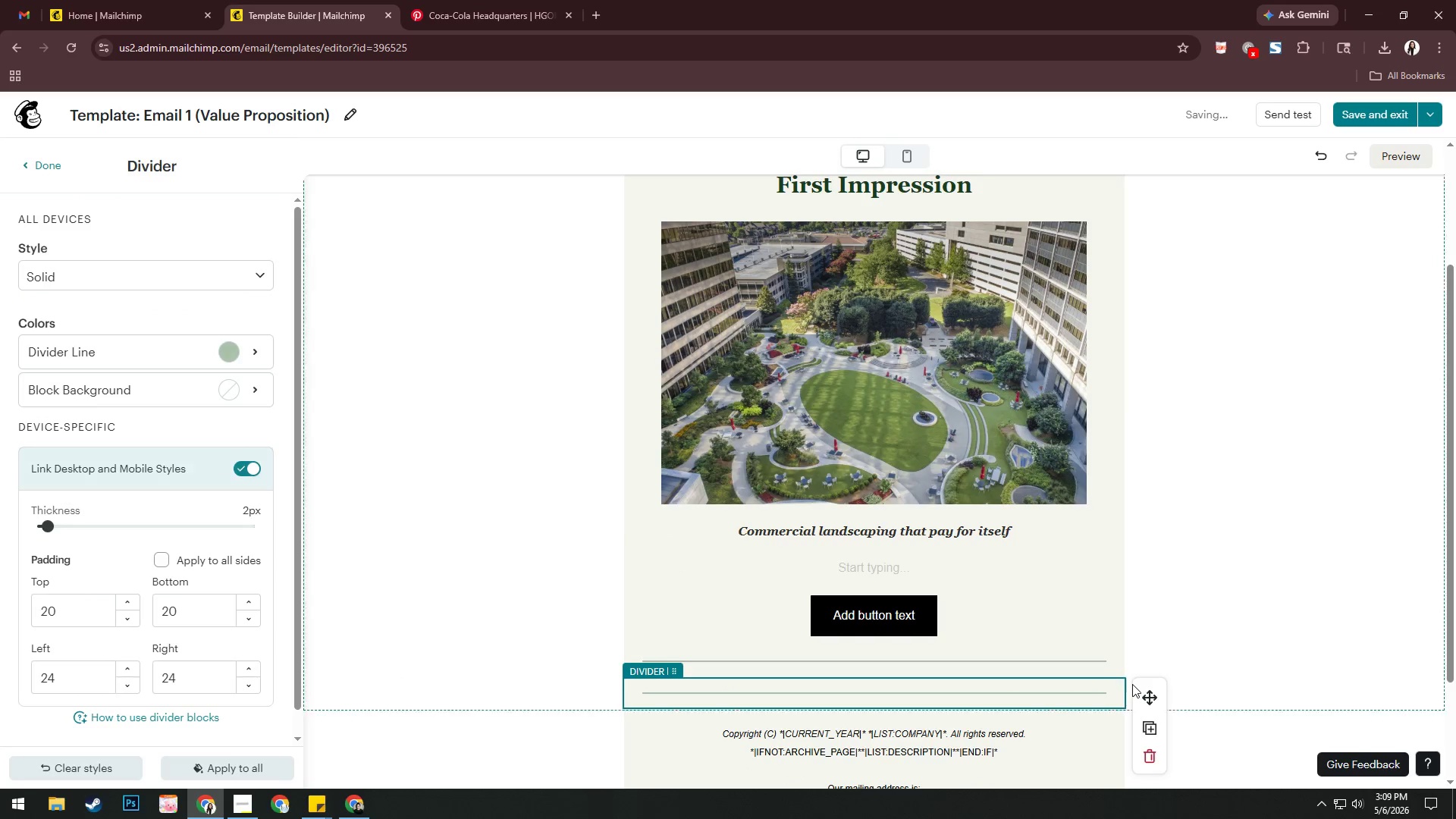 
left_click([1105, 661])
 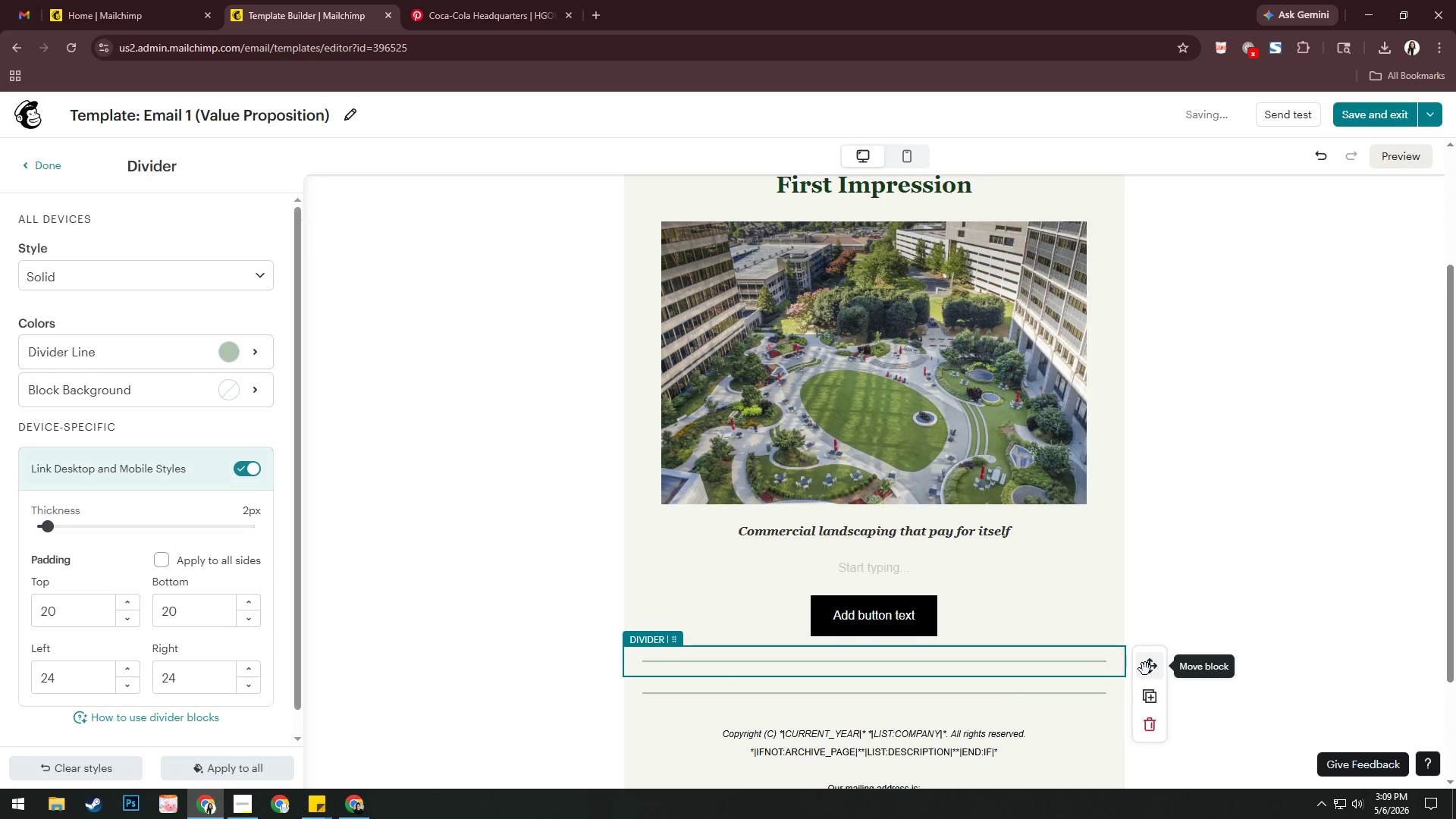 
left_click_drag(start_coordinate=[1153, 673], to_coordinate=[909, 553])
 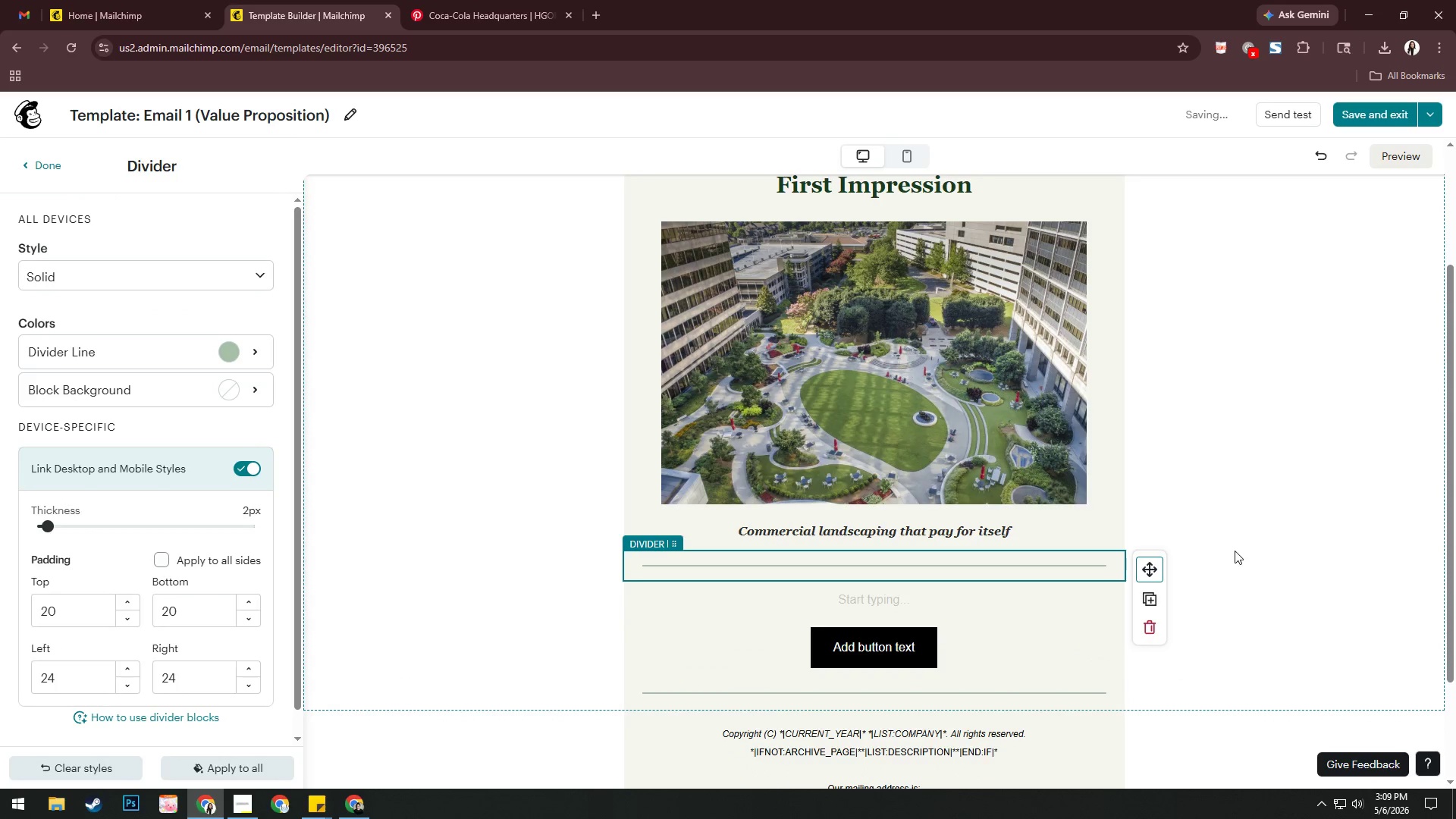 
left_click([1231, 532])
 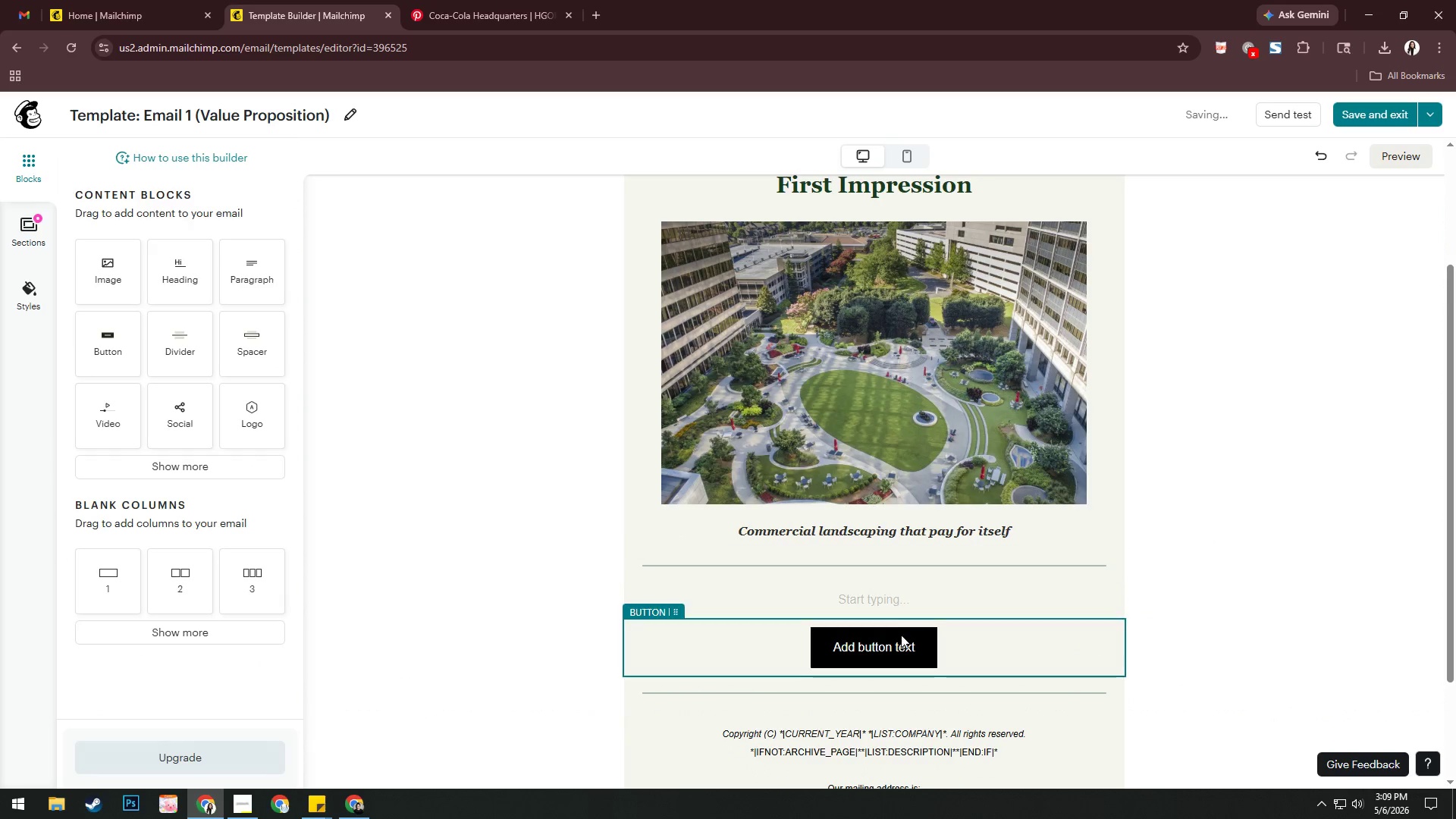 
left_click([890, 597])
 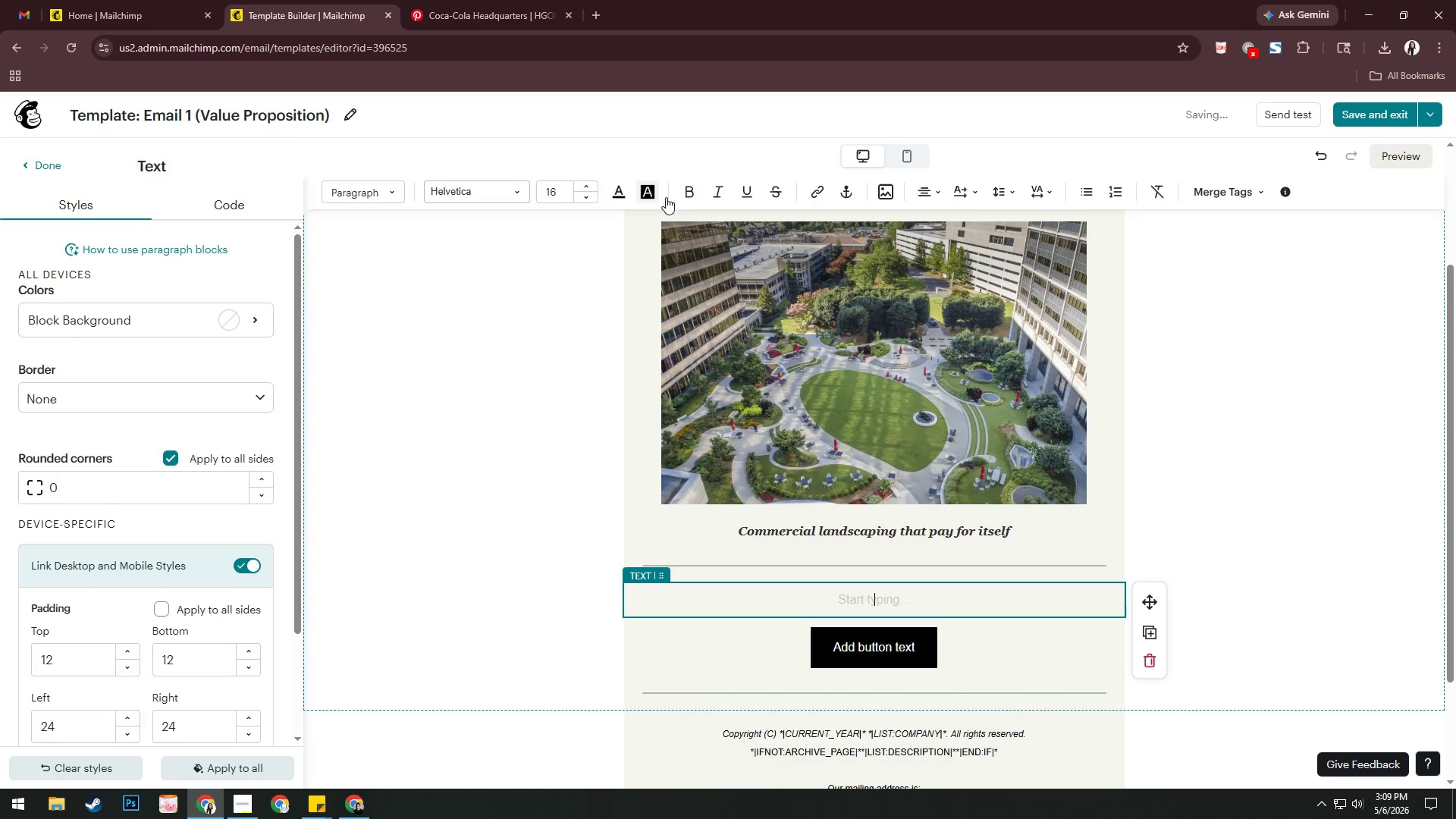 
left_click([922, 195])
 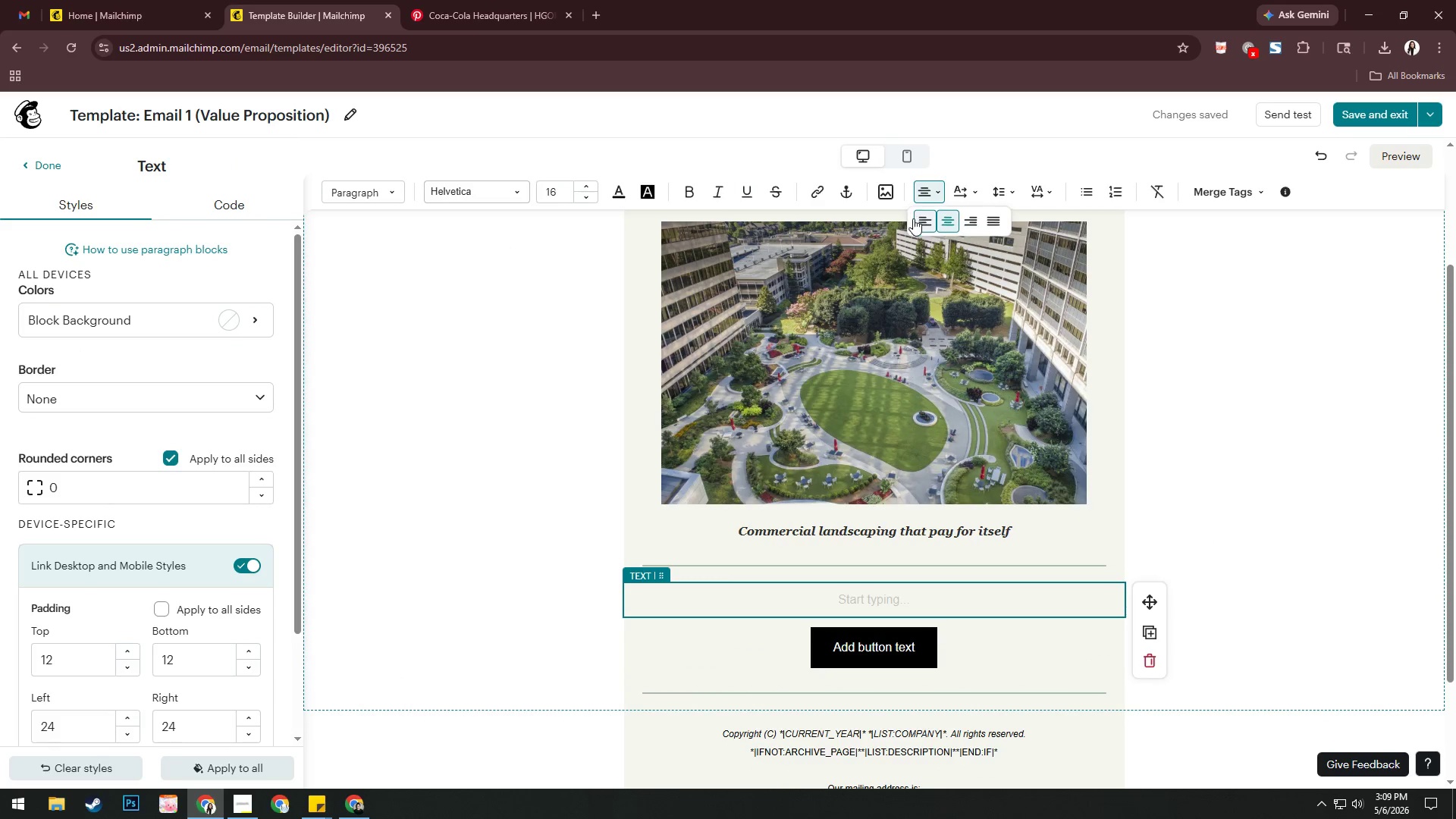 
left_click([923, 228])
 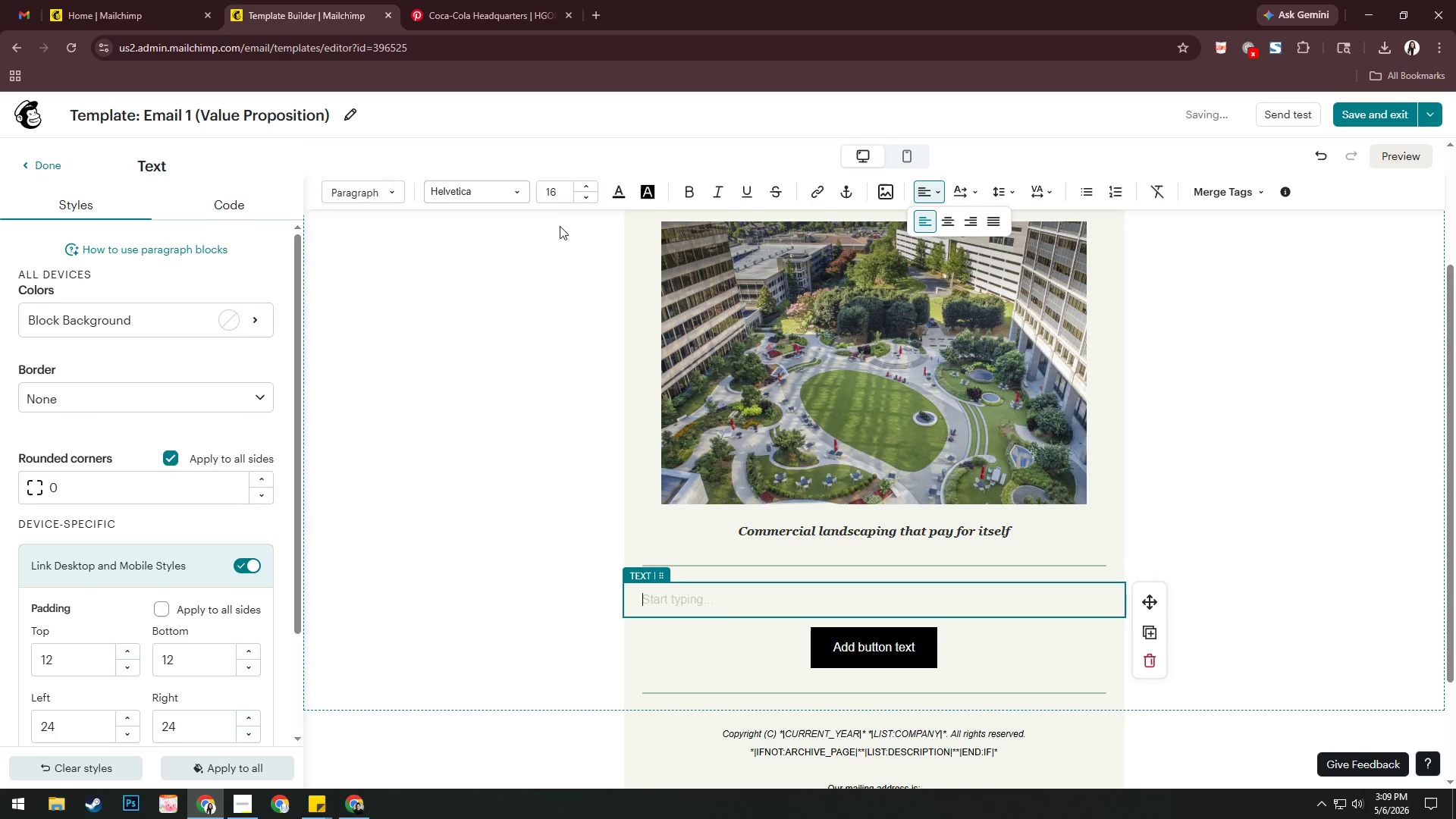 
left_click([505, 195])
 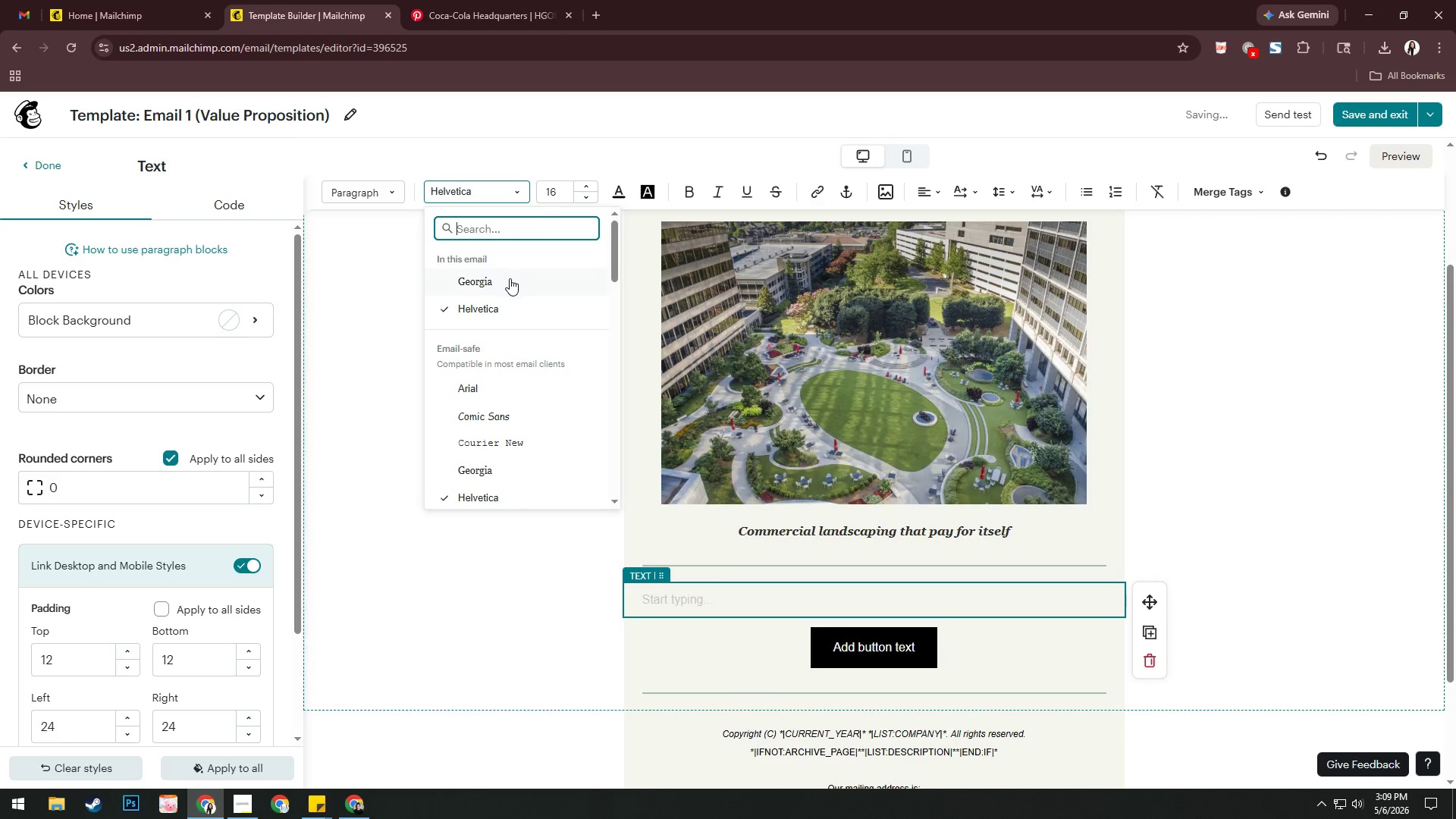 
left_click([510, 278])
 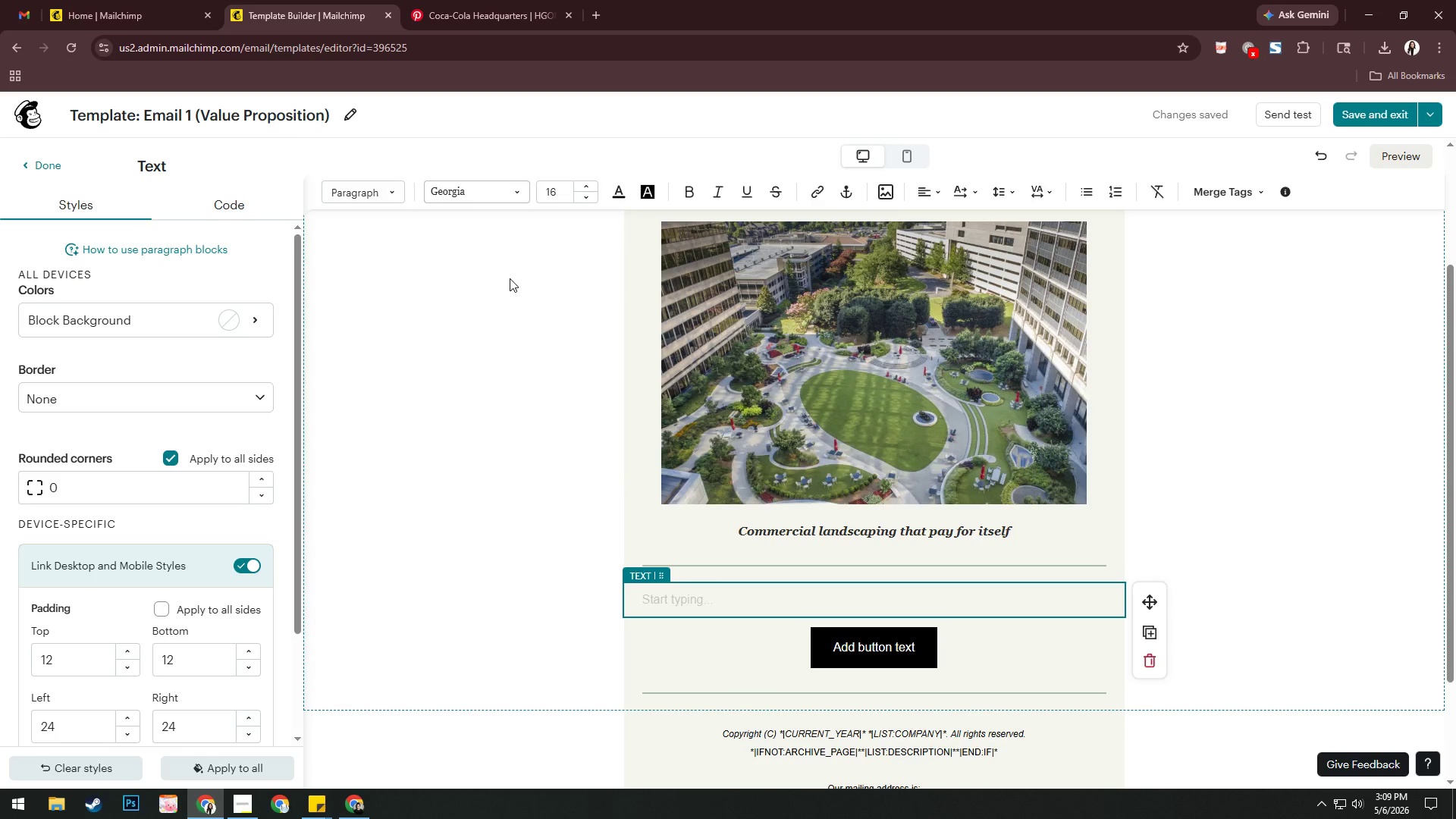 
type(Hi )
 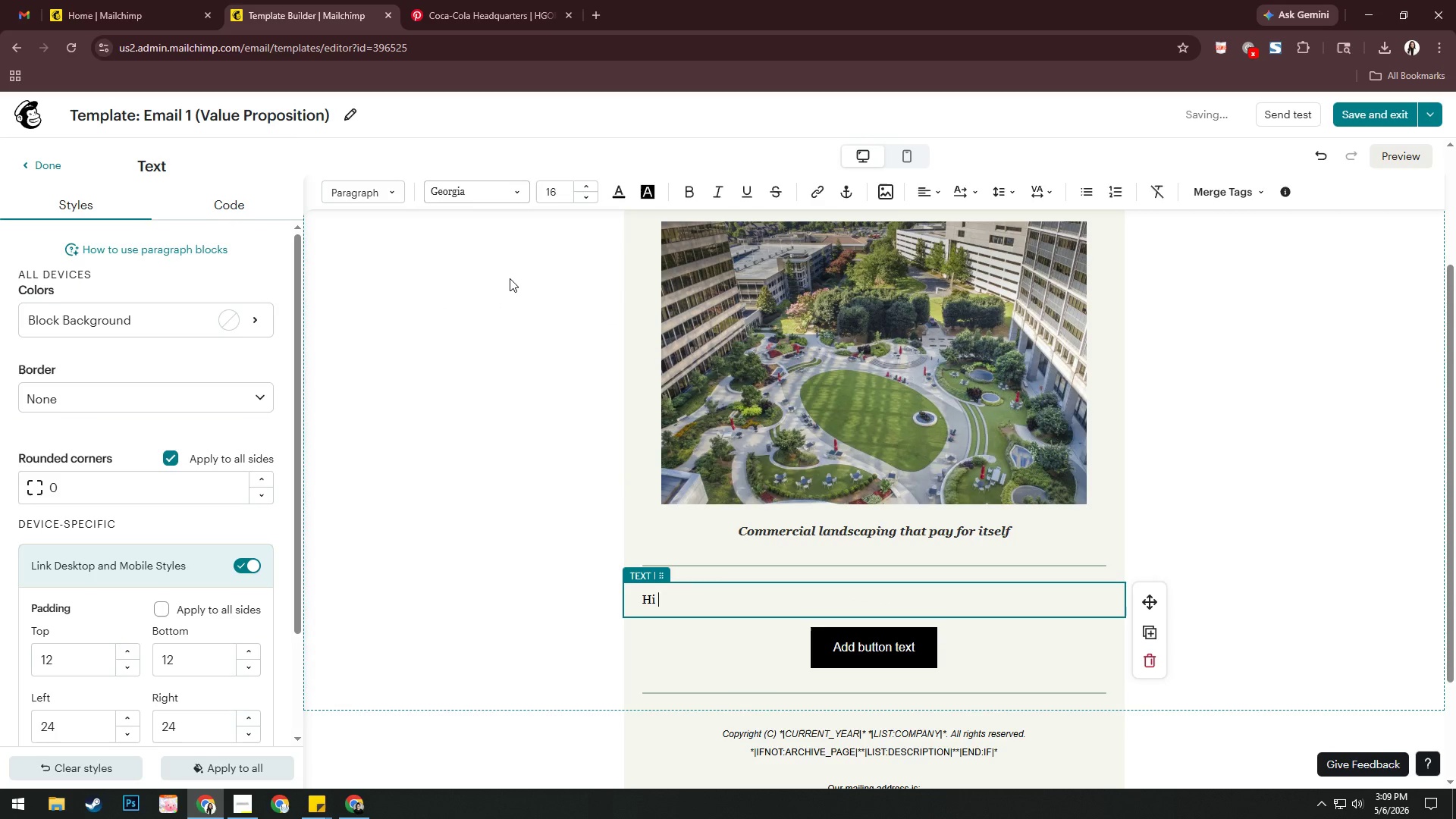 
scroll: coordinate [510, 278], scroll_direction: up, amount: 2.0
 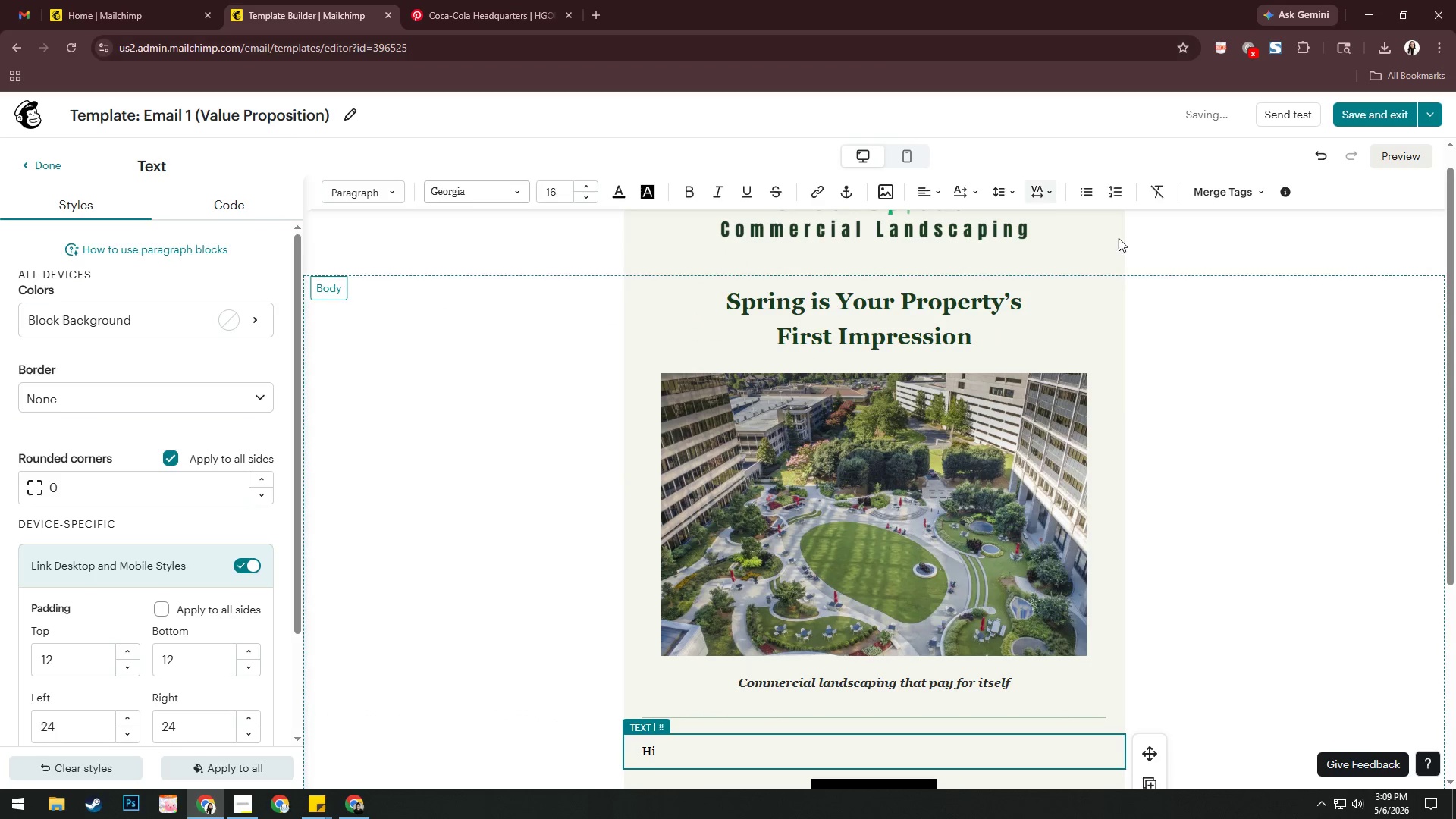 
scroll: coordinate [1112, 268], scroll_direction: down, amount: 3.0
 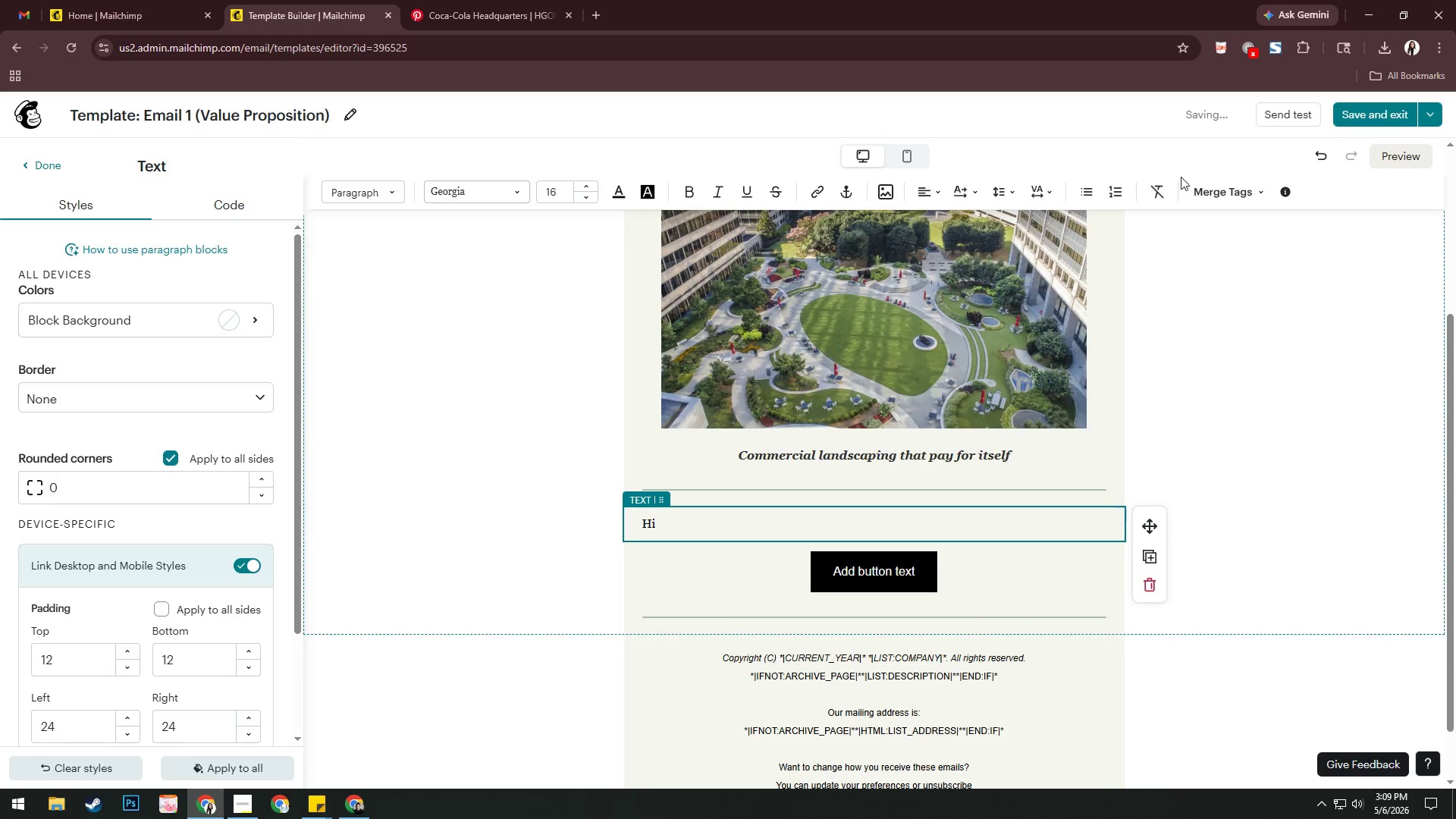 
left_click([1212, 182])
 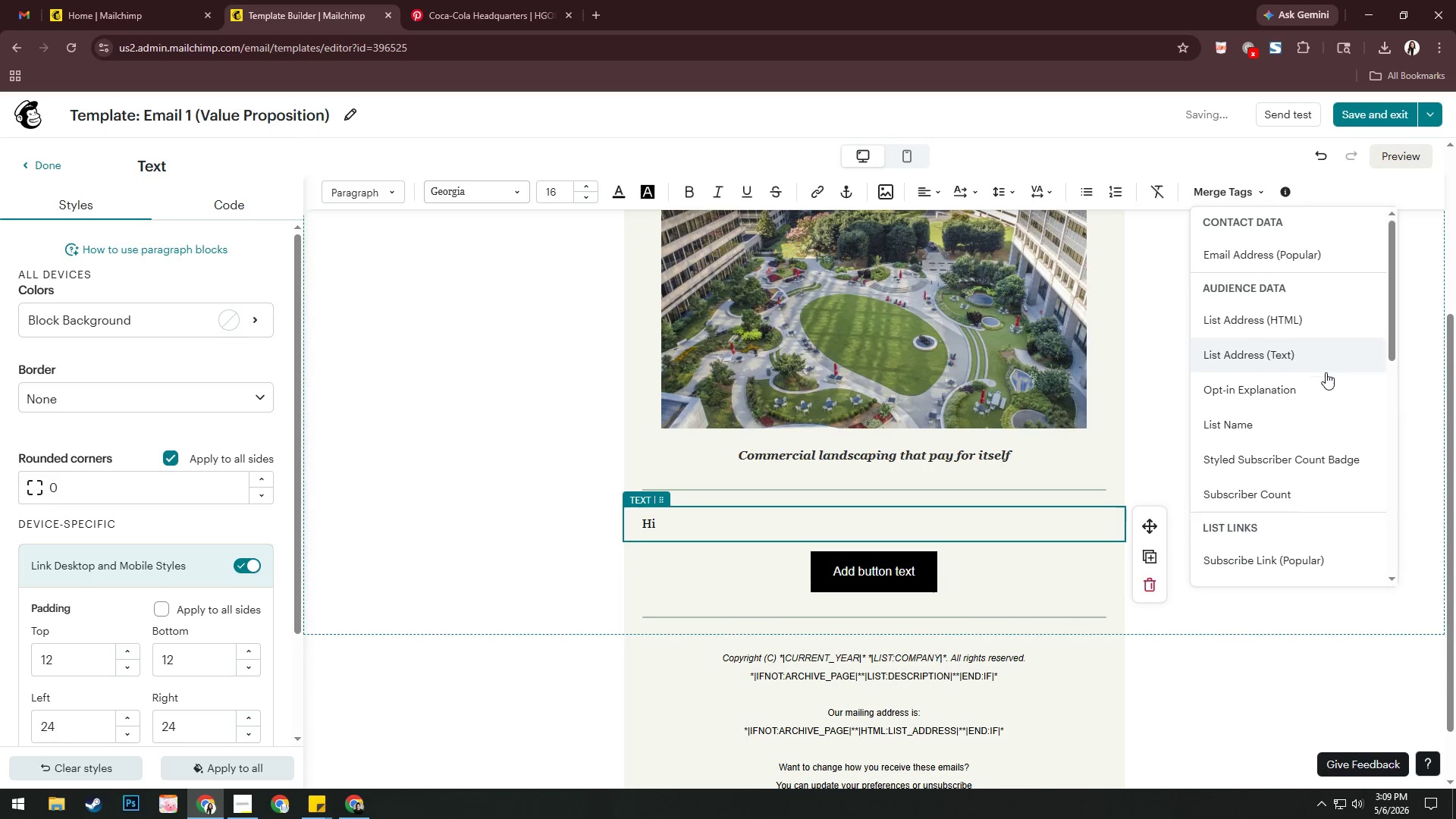 
scroll: coordinate [1309, 391], scroll_direction: up, amount: 3.0
 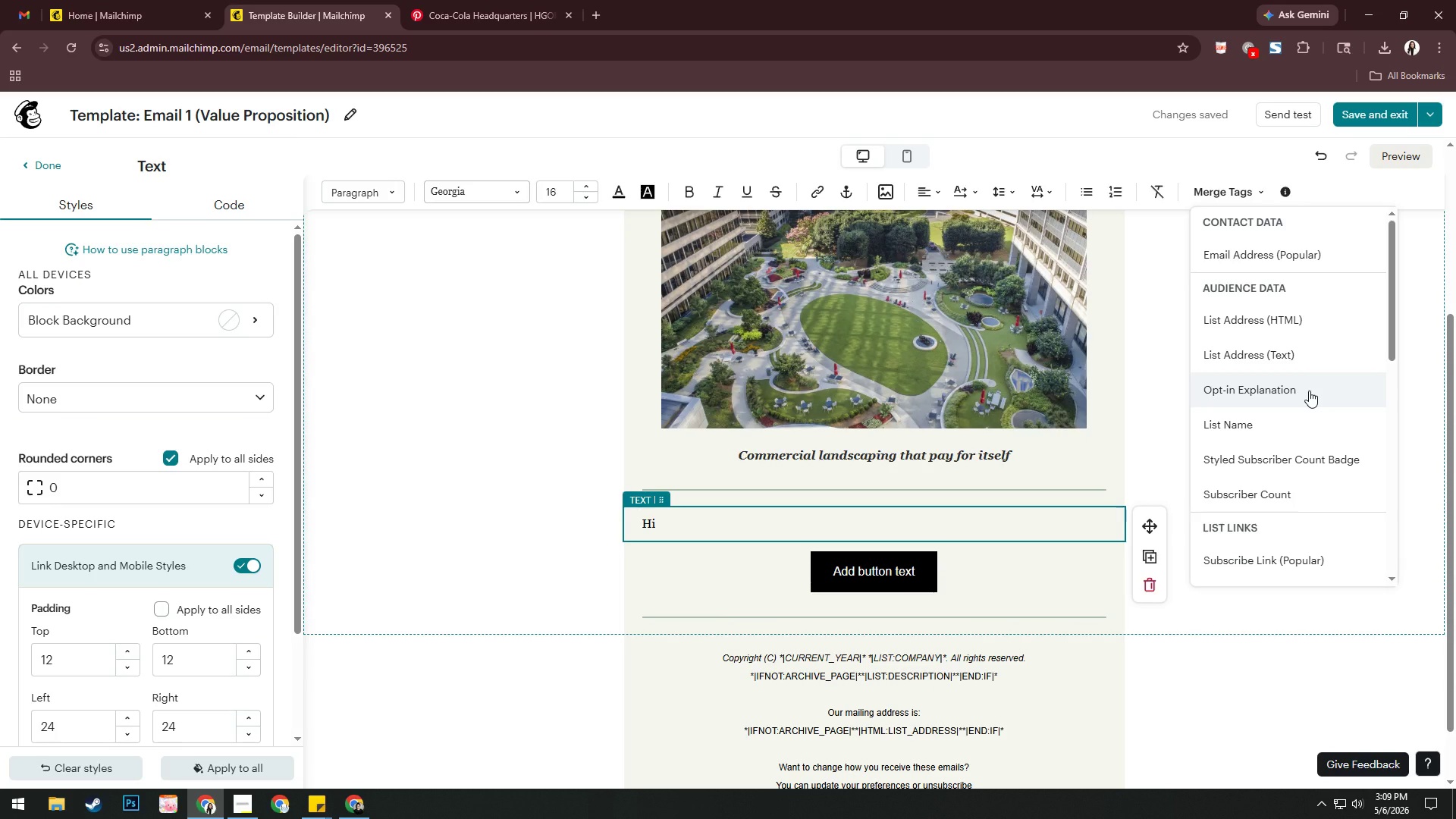 
scroll: coordinate [1309, 391], scroll_direction: down, amount: 2.0
 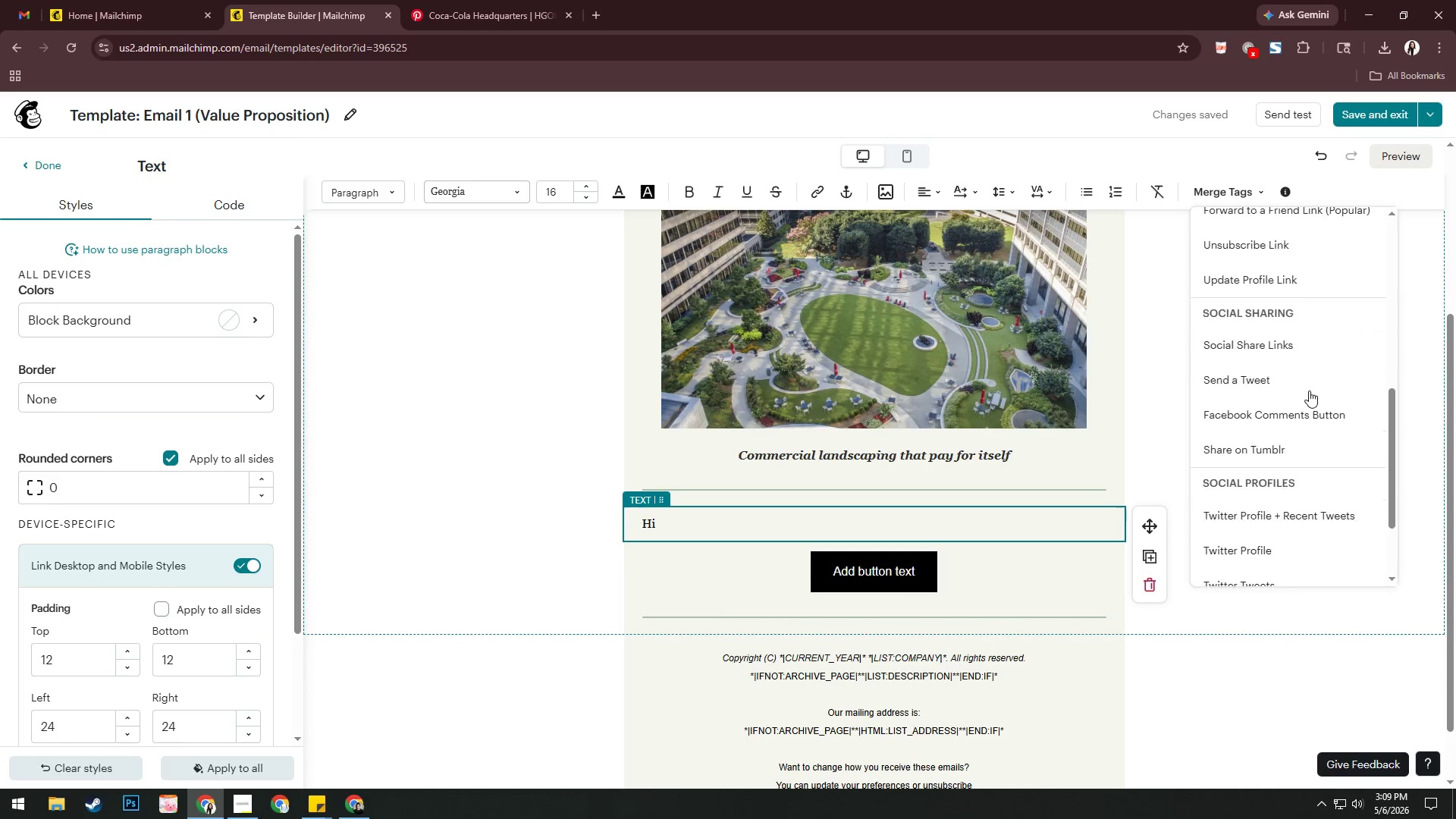 
scroll: coordinate [1309, 391], scroll_direction: up, amount: 13.0
 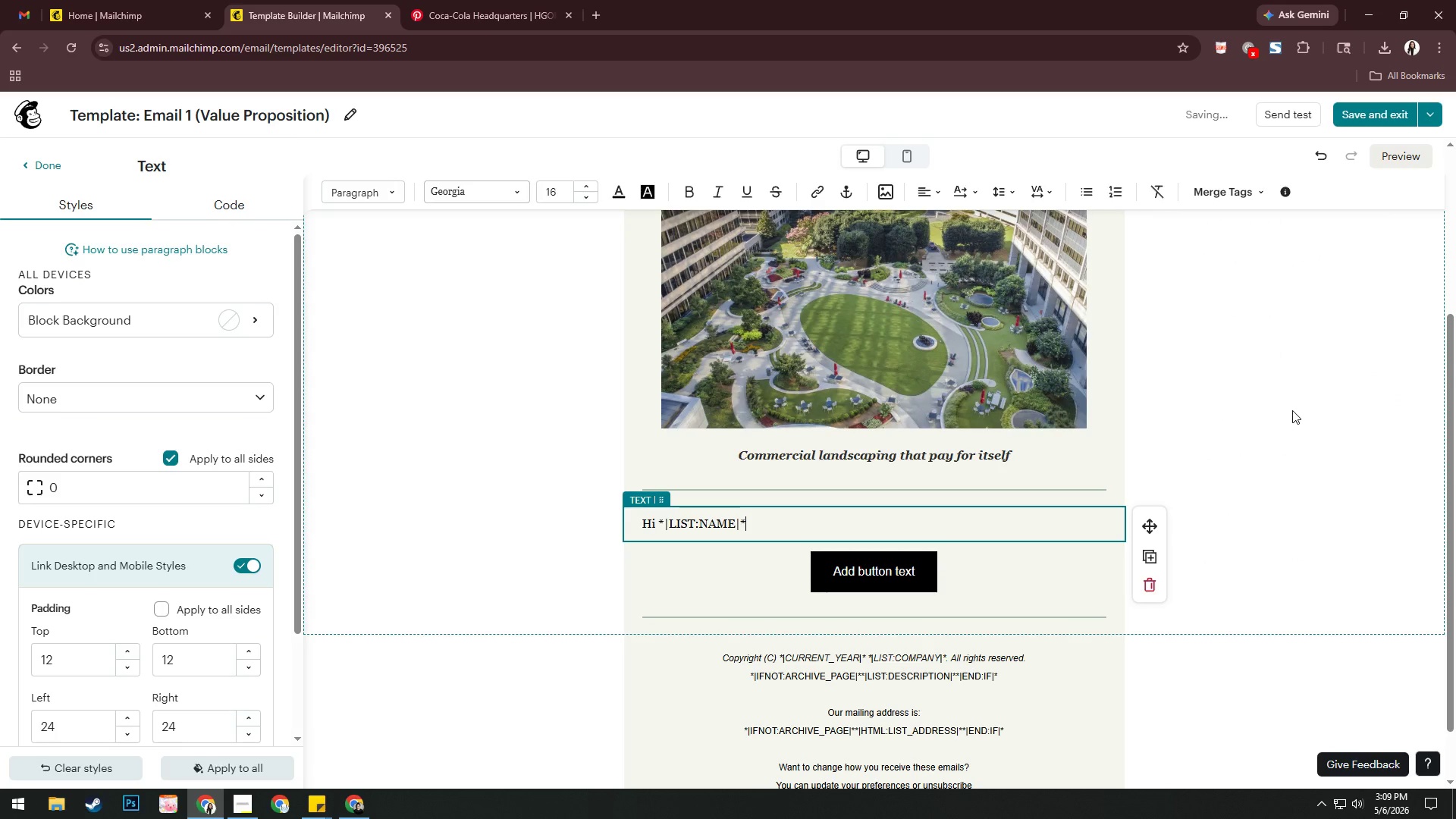 
wait(5.49)
 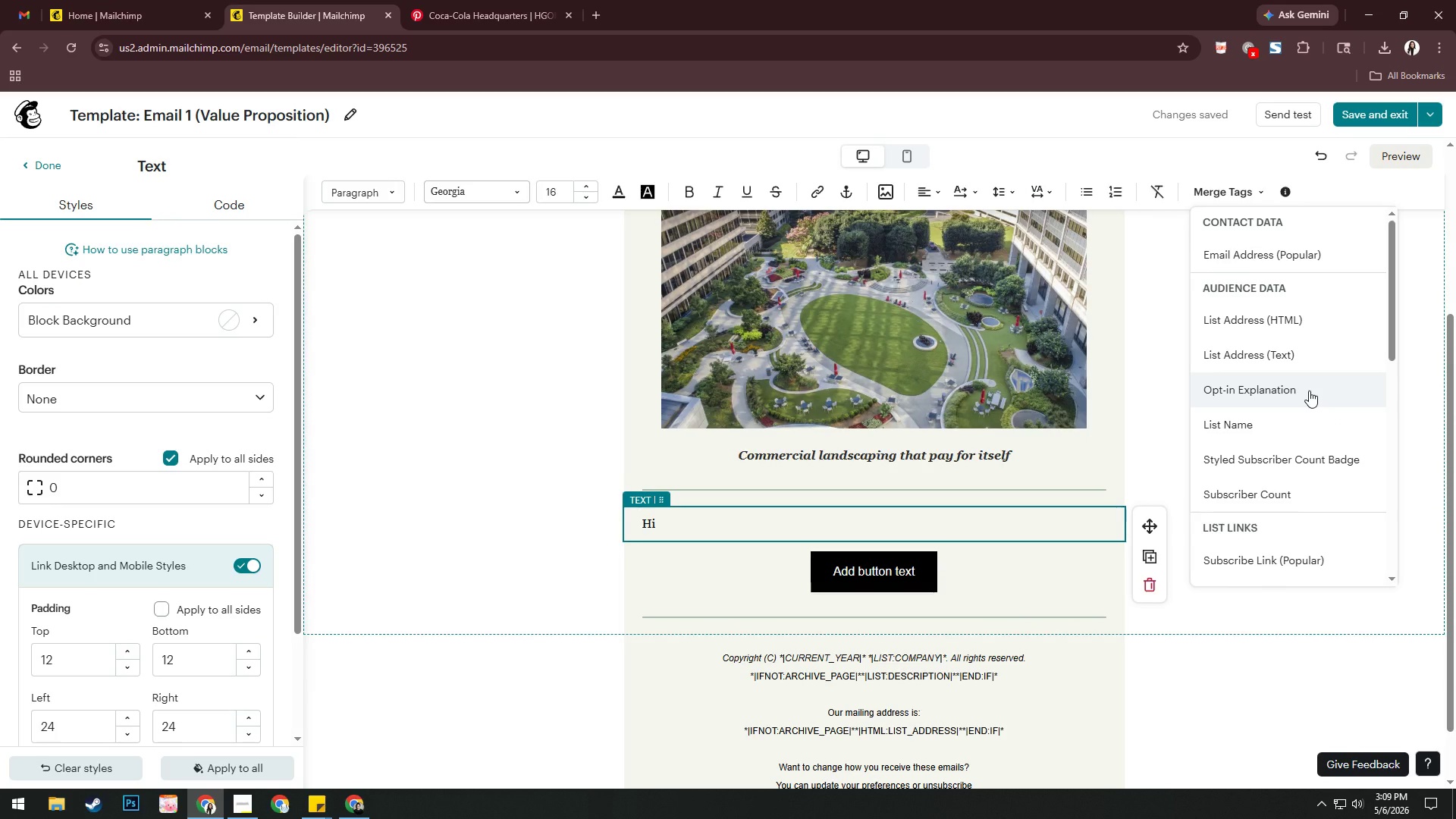 
left_click([1236, 193])
 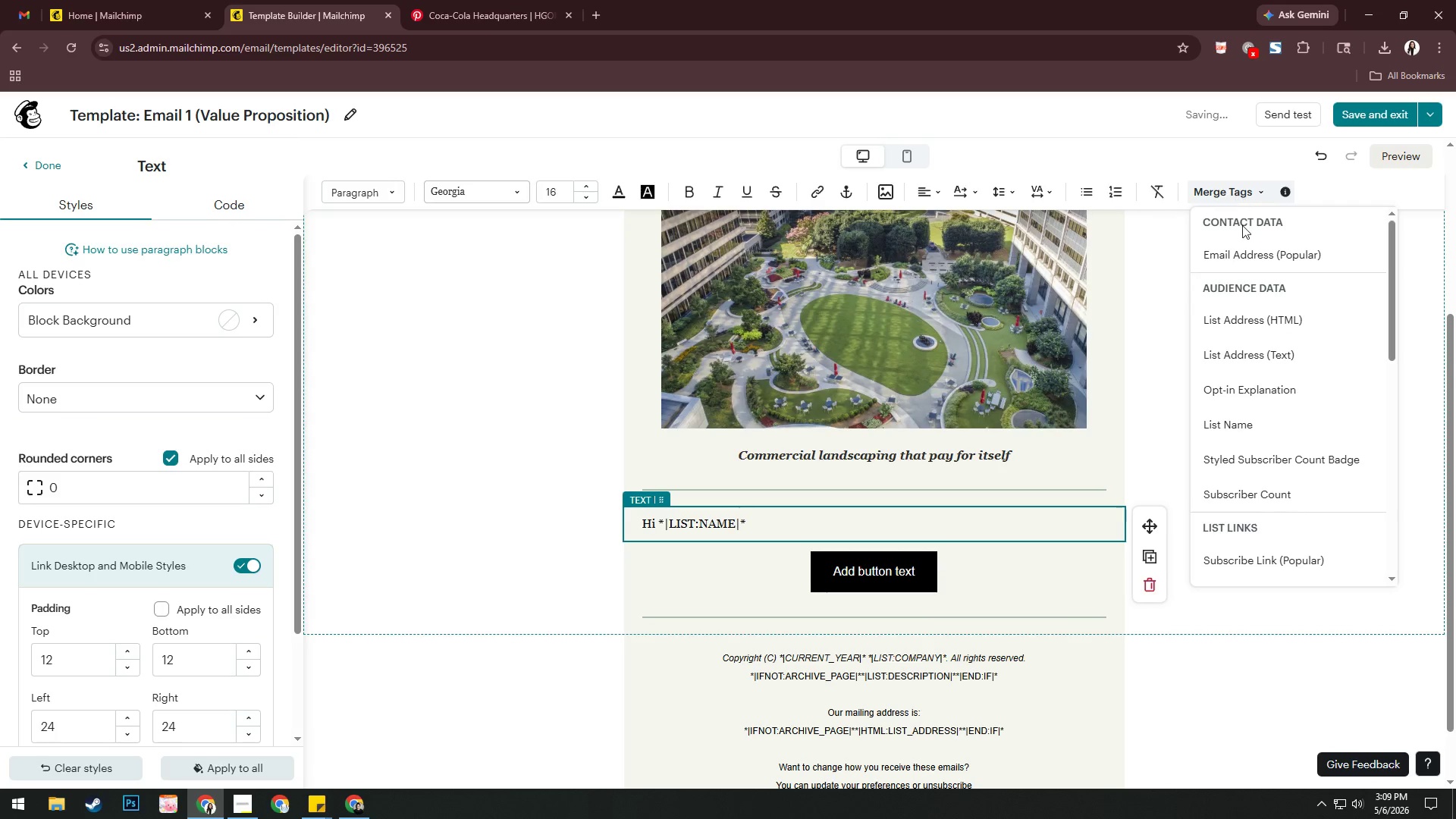 
scroll: coordinate [1279, 394], scroll_direction: down, amount: 6.0
 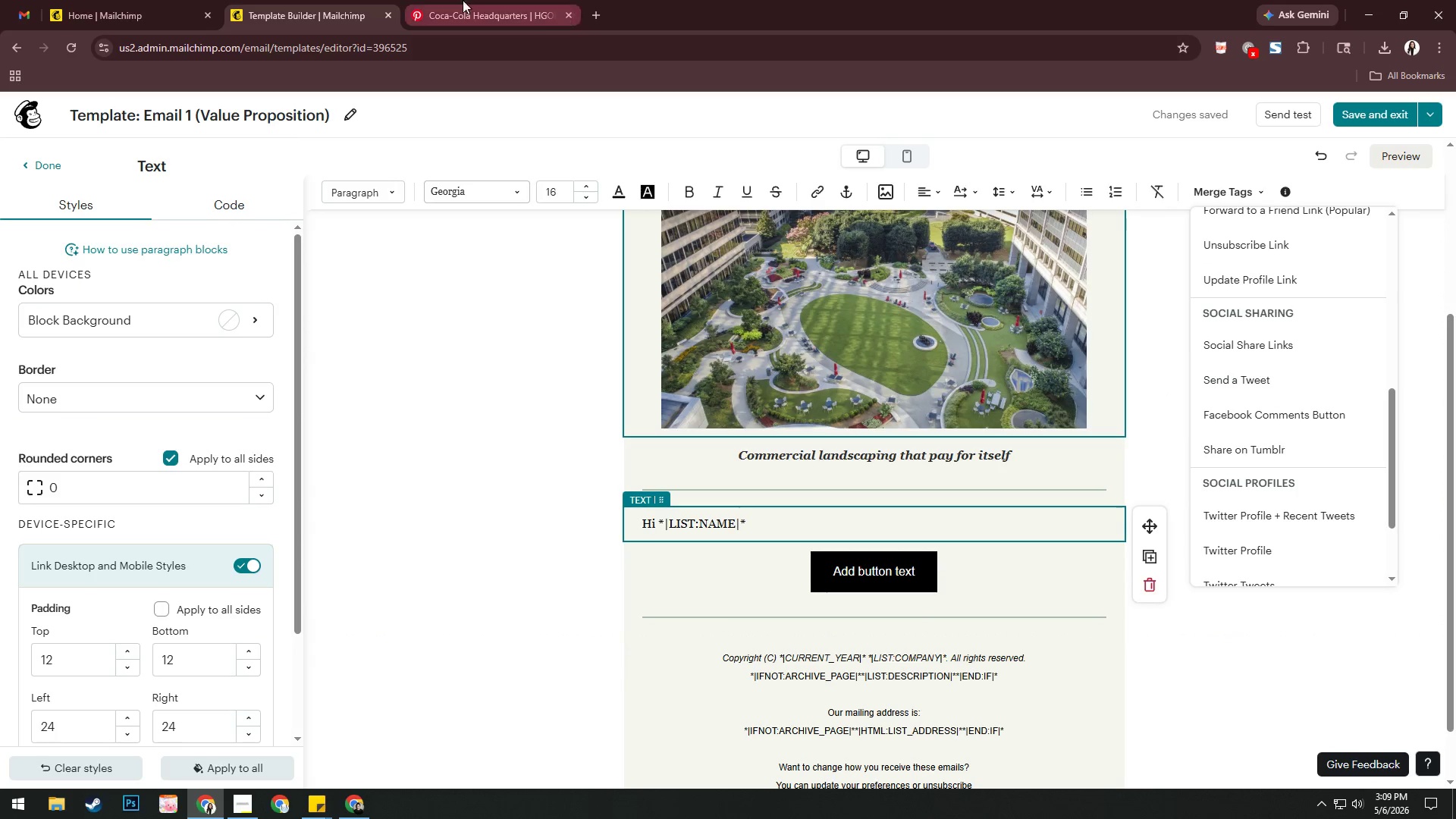 
left_click([180, 0])
 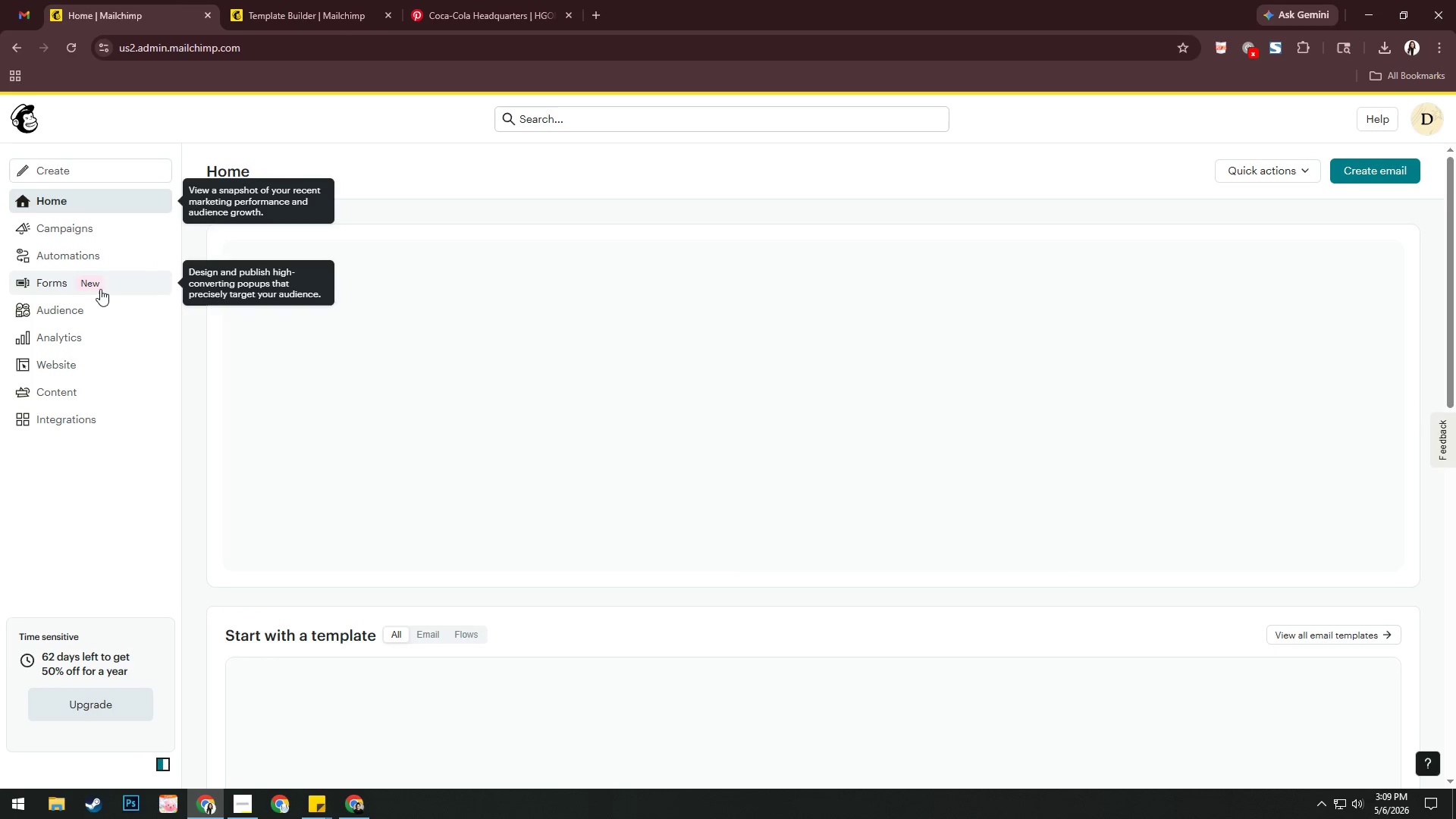 
left_click([93, 306])
 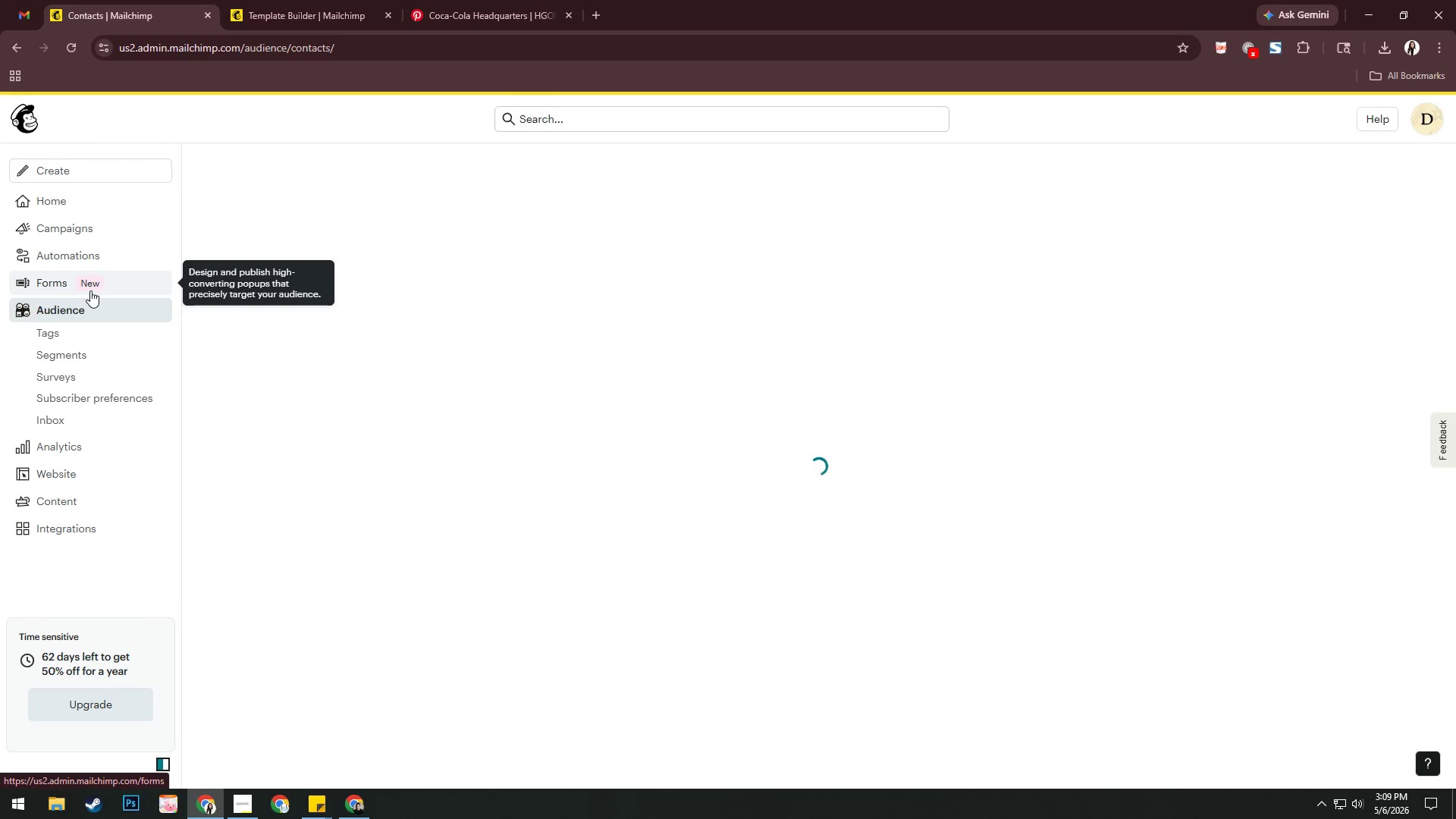 
wait(7.24)
 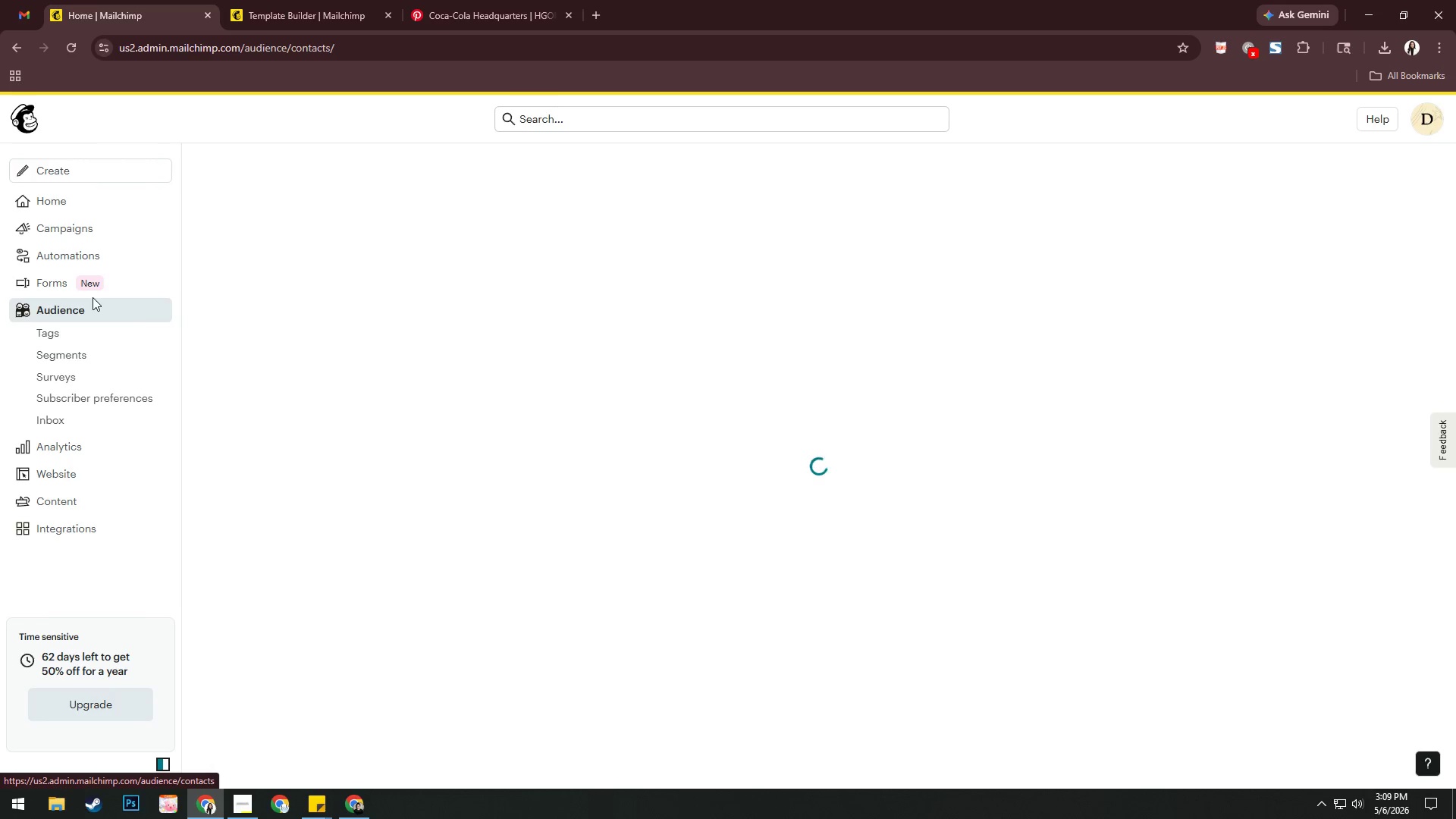 
left_click([1179, 176])
 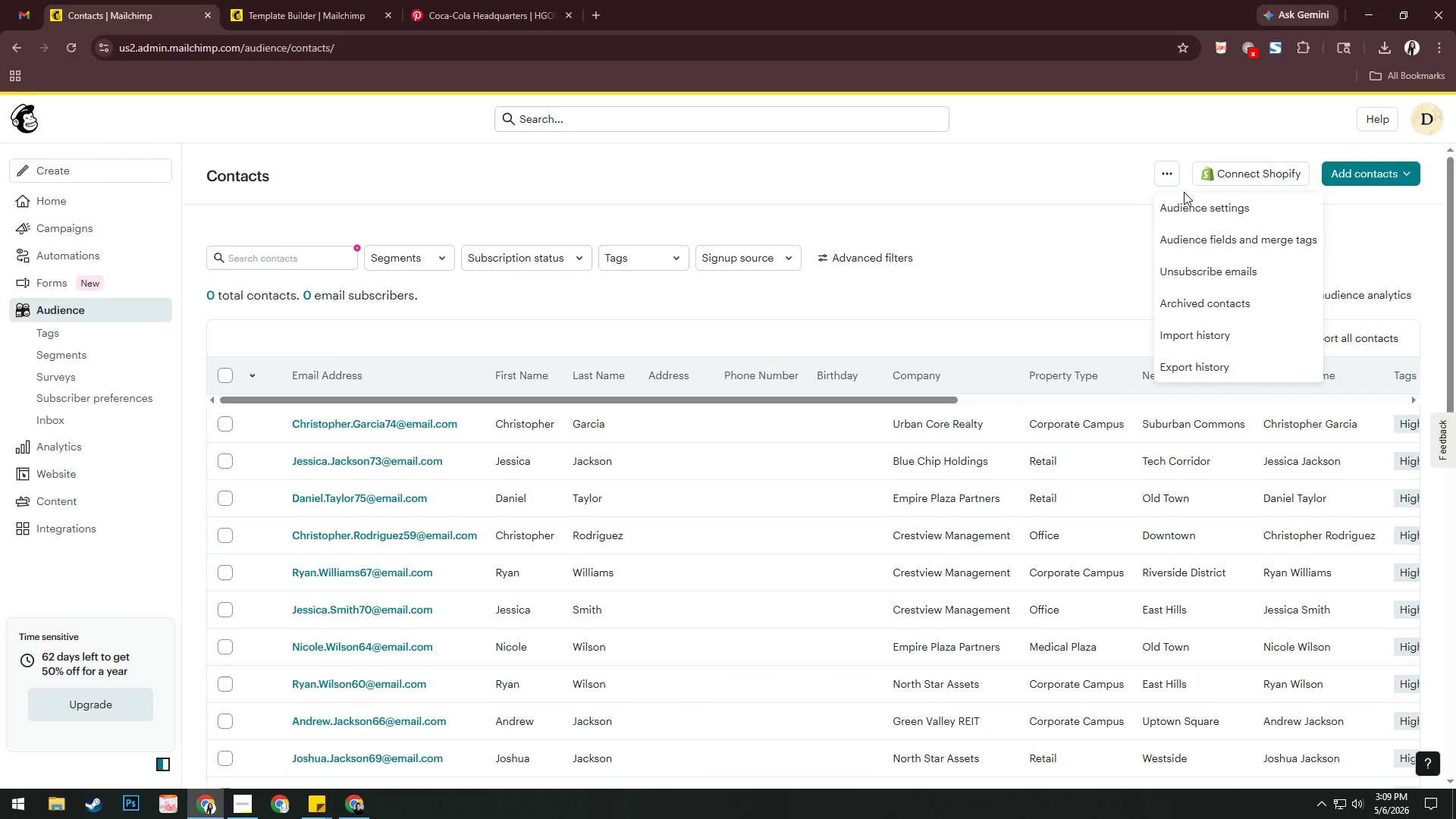 
left_click([1181, 207])
 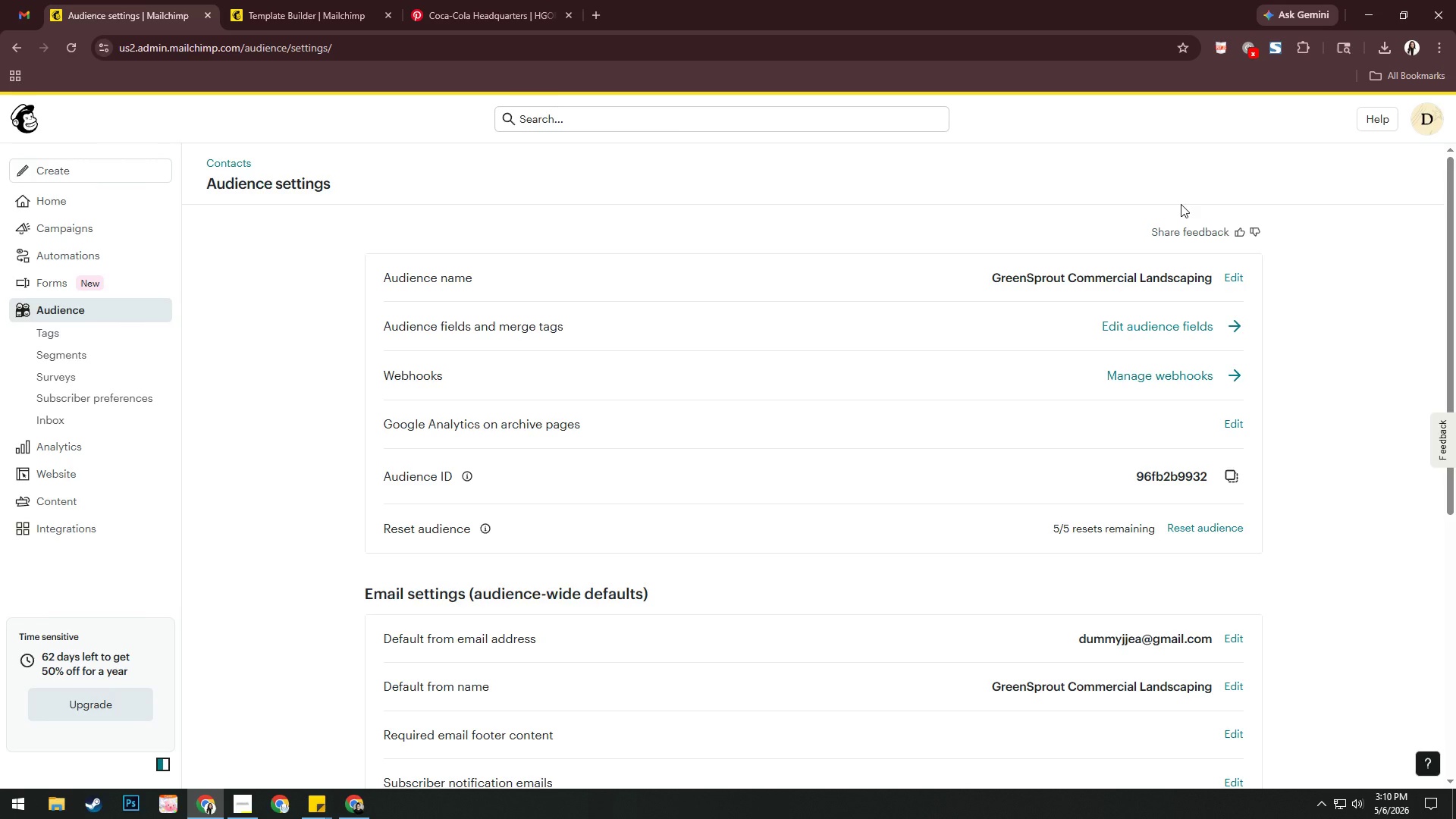 
wait(37.27)
 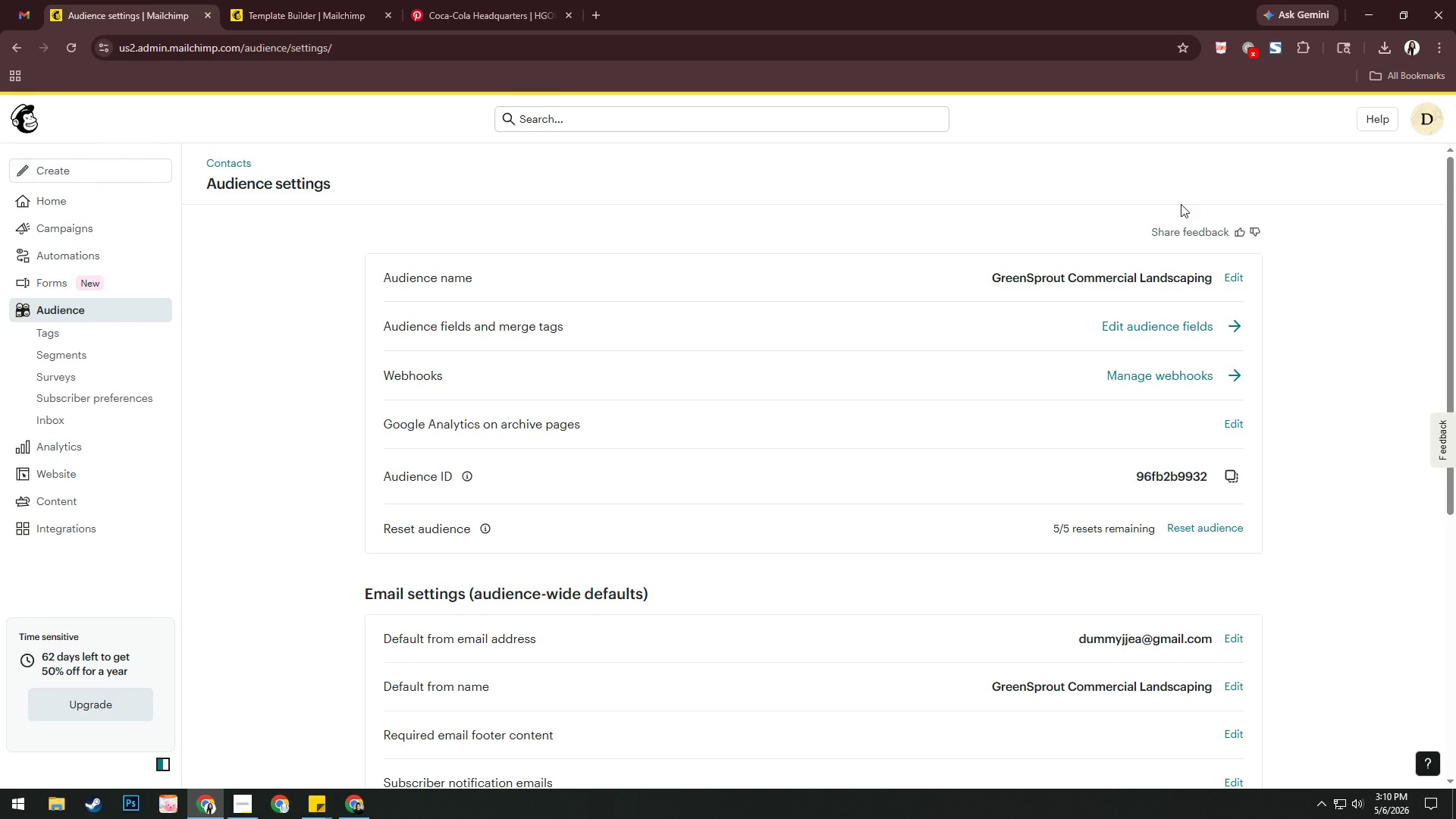 
left_click([1207, 318])
 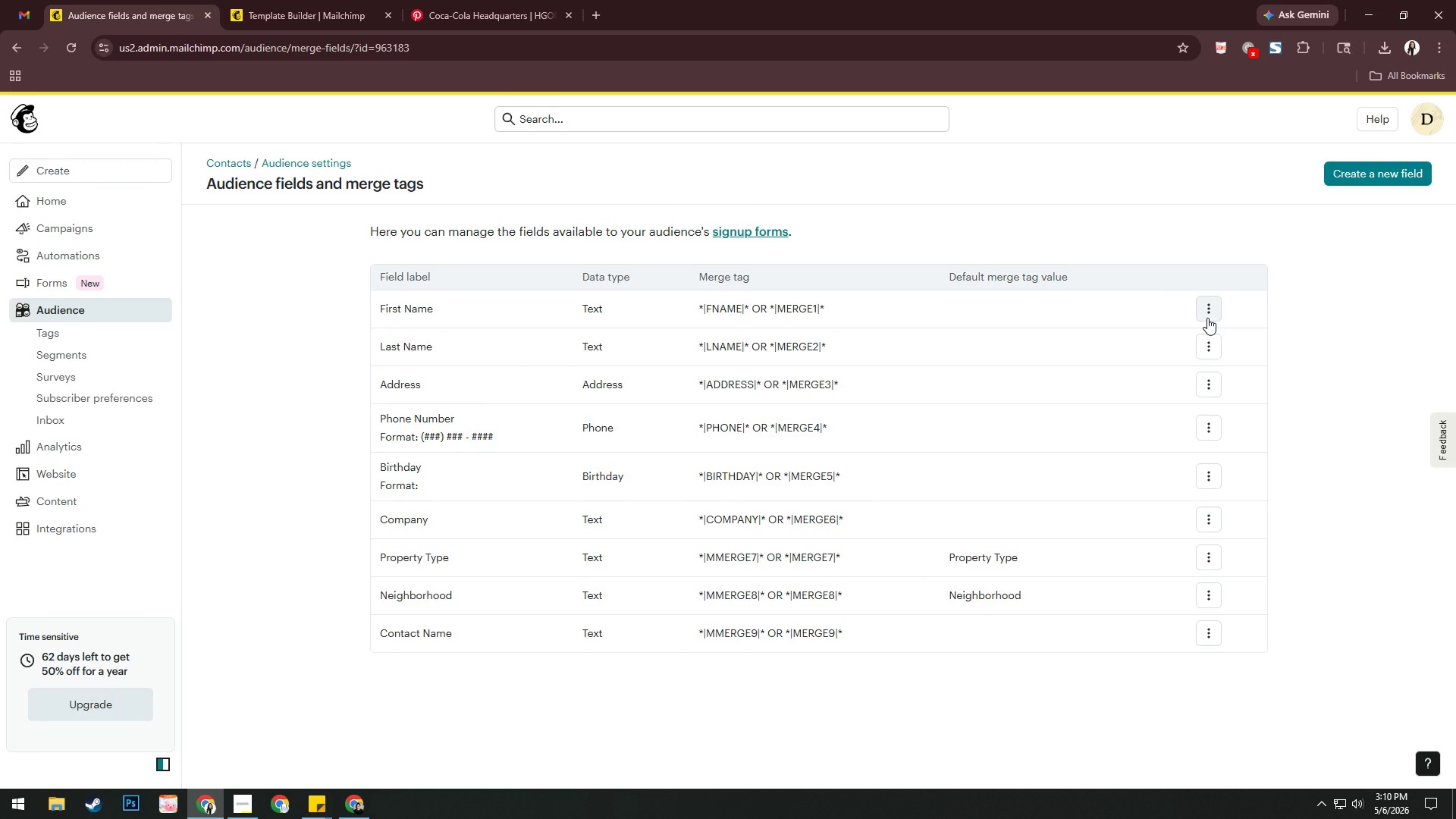 
wait(5.86)
 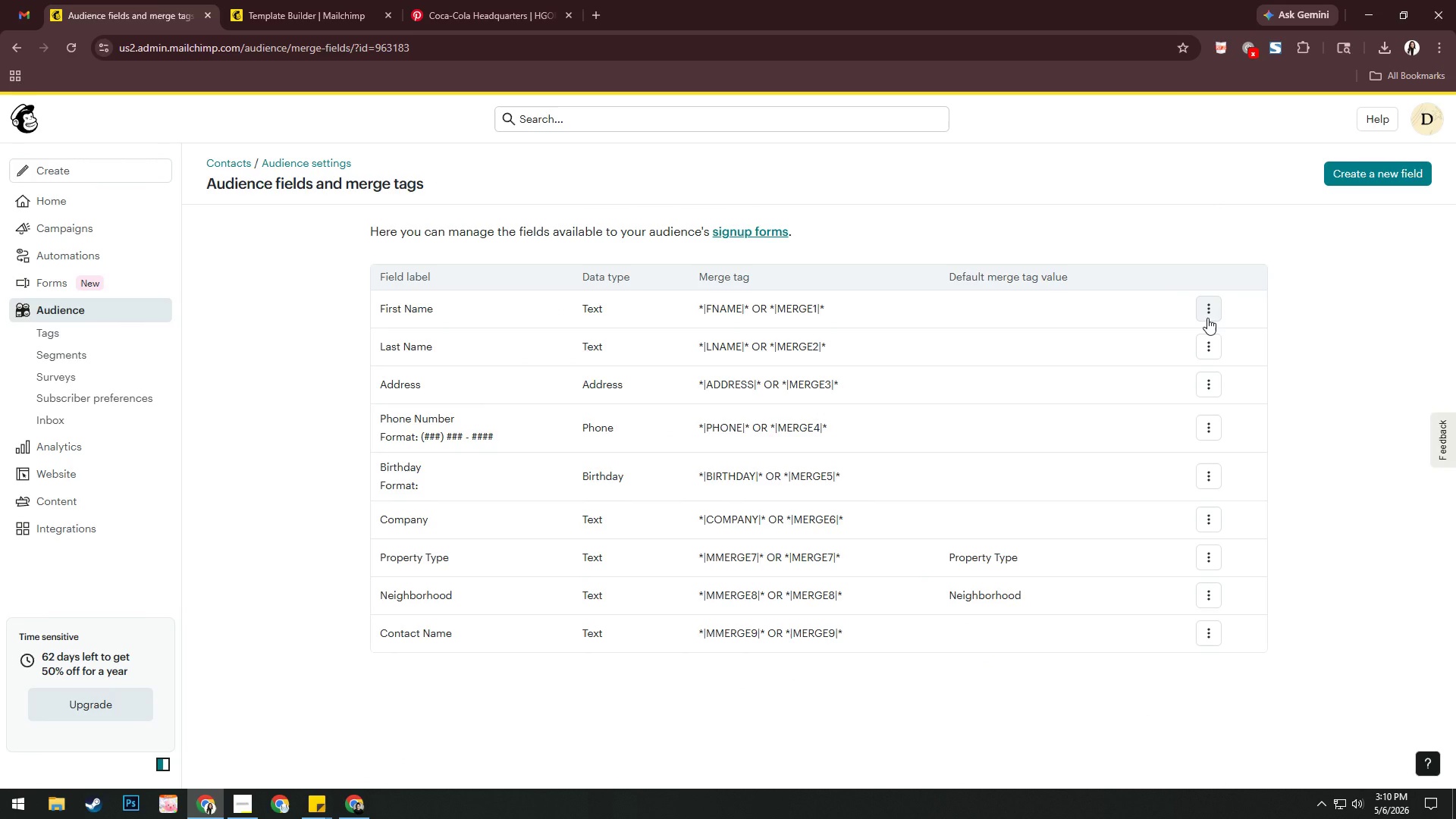 
left_click([234, 4])
 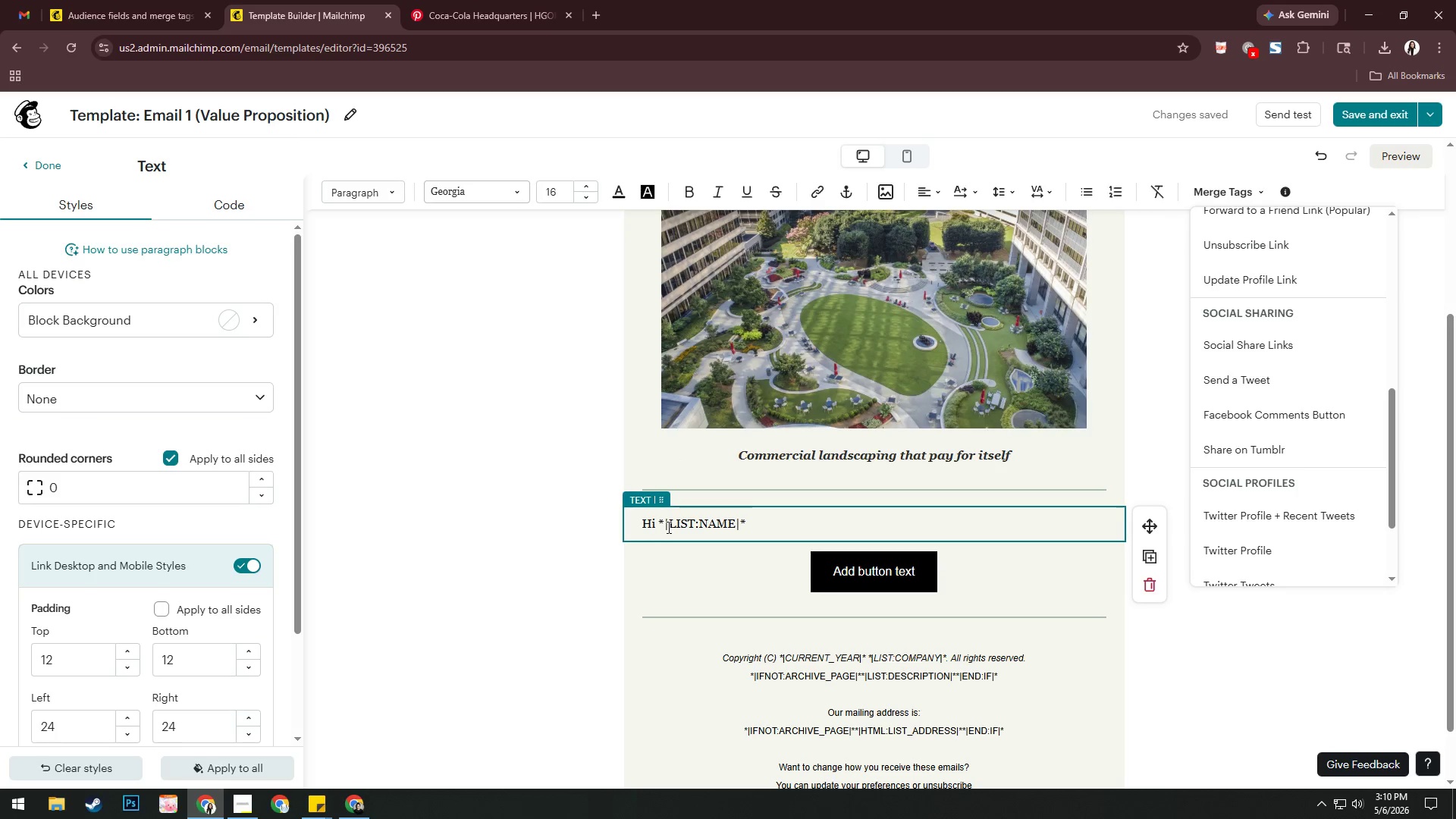 
left_click_drag(start_coordinate=[659, 523], to_coordinate=[789, 524])
 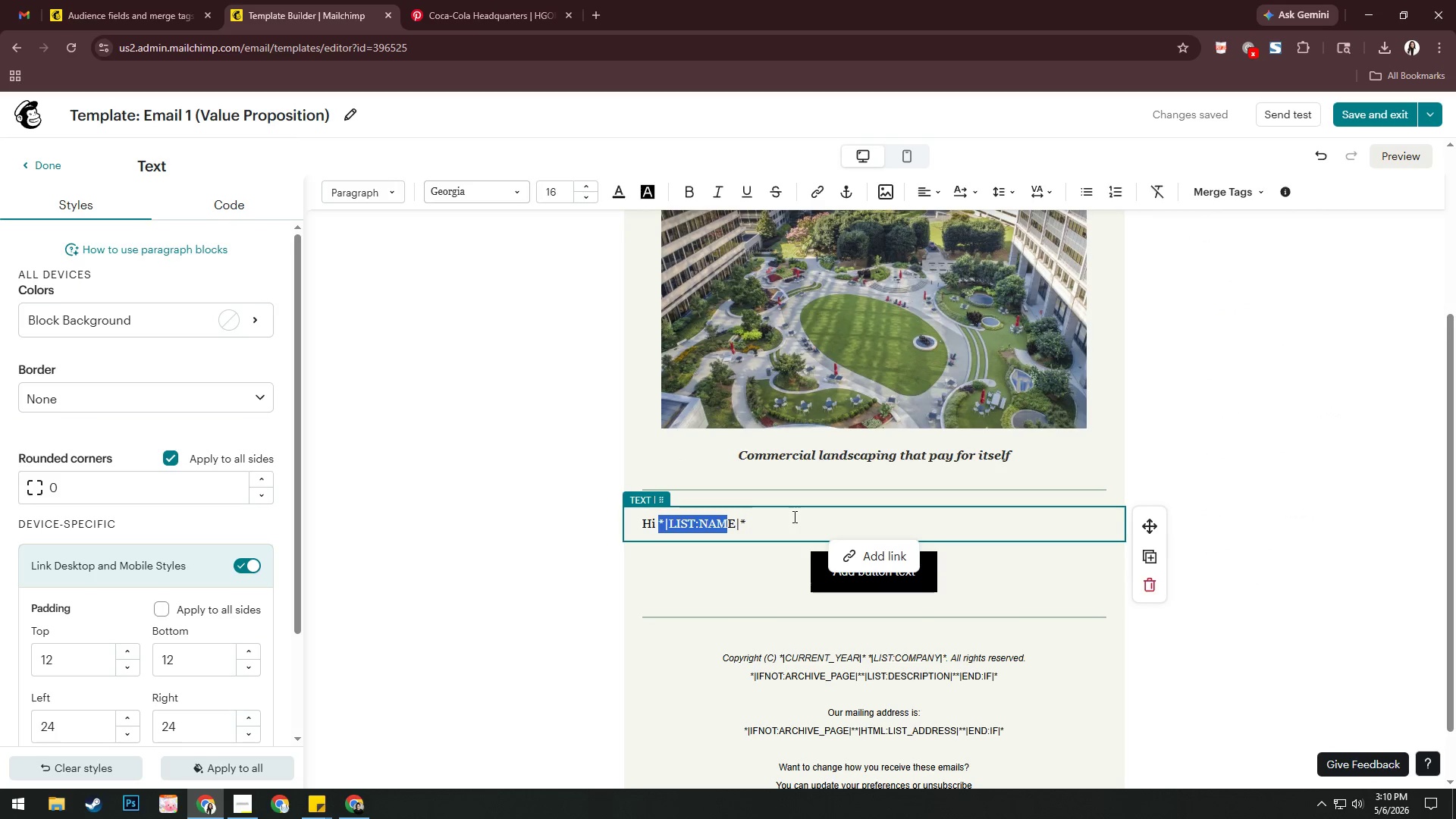 
key(Backspace)
 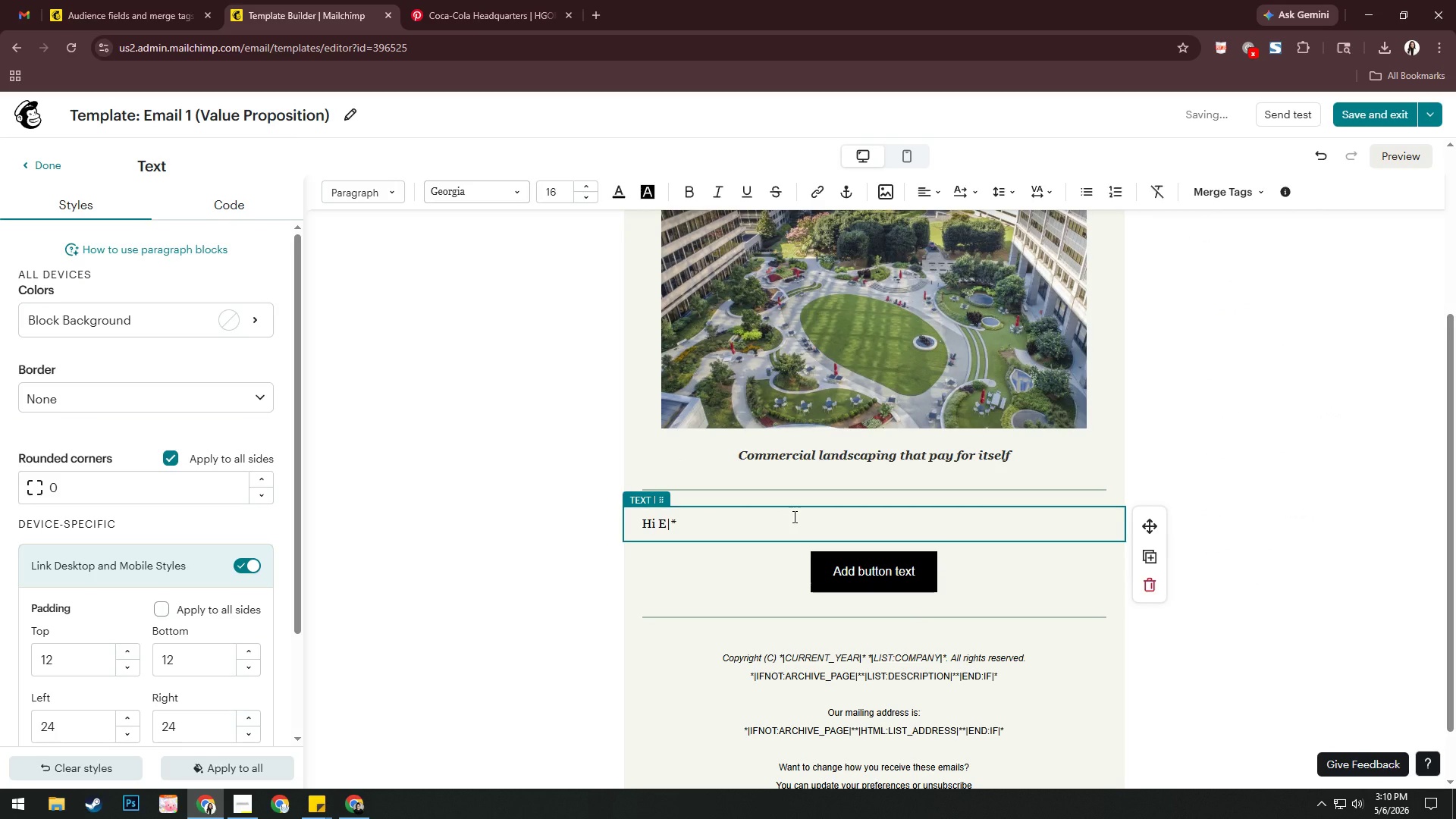 
left_click([732, 528])
 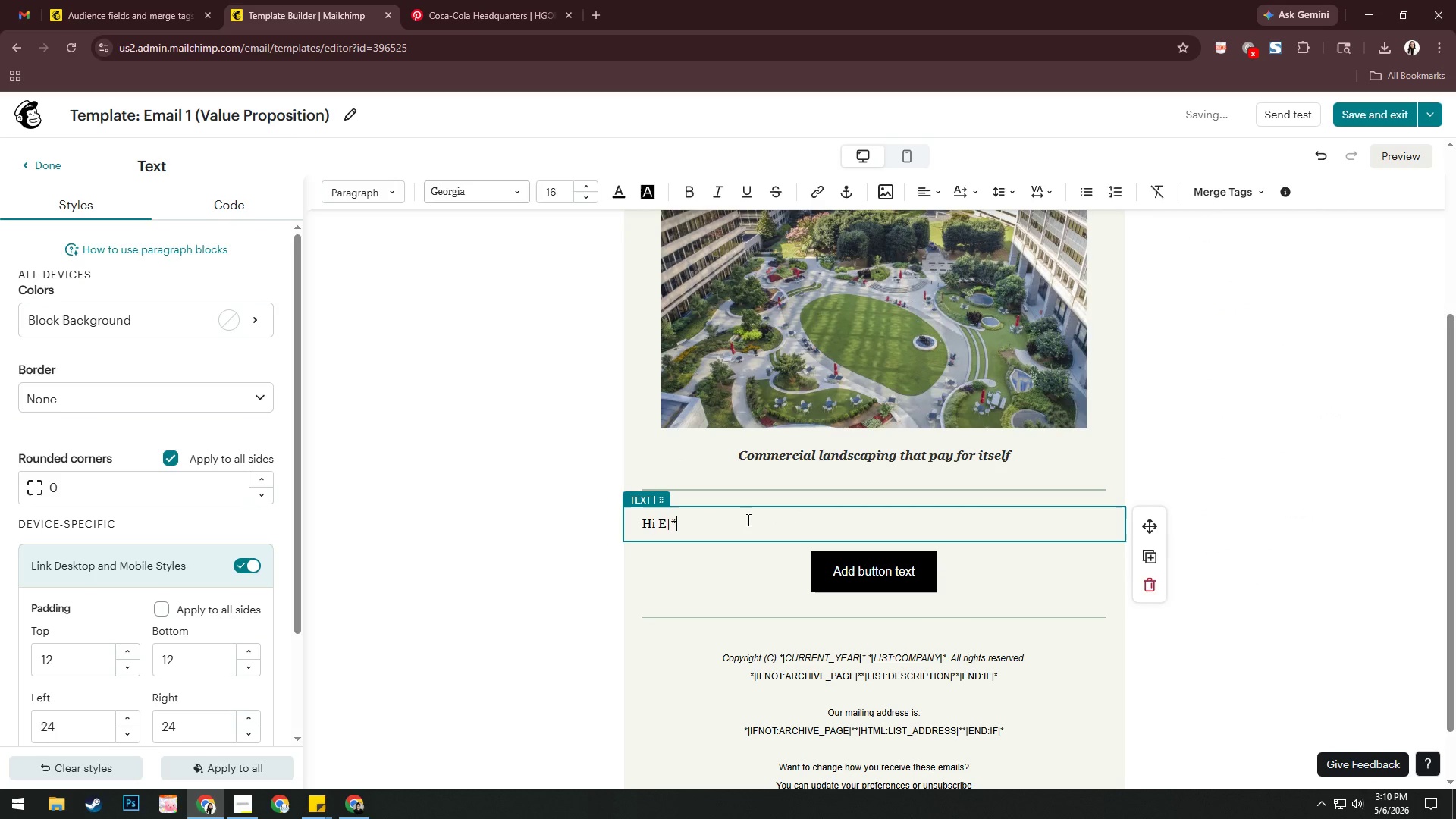 
key(Backspace)
 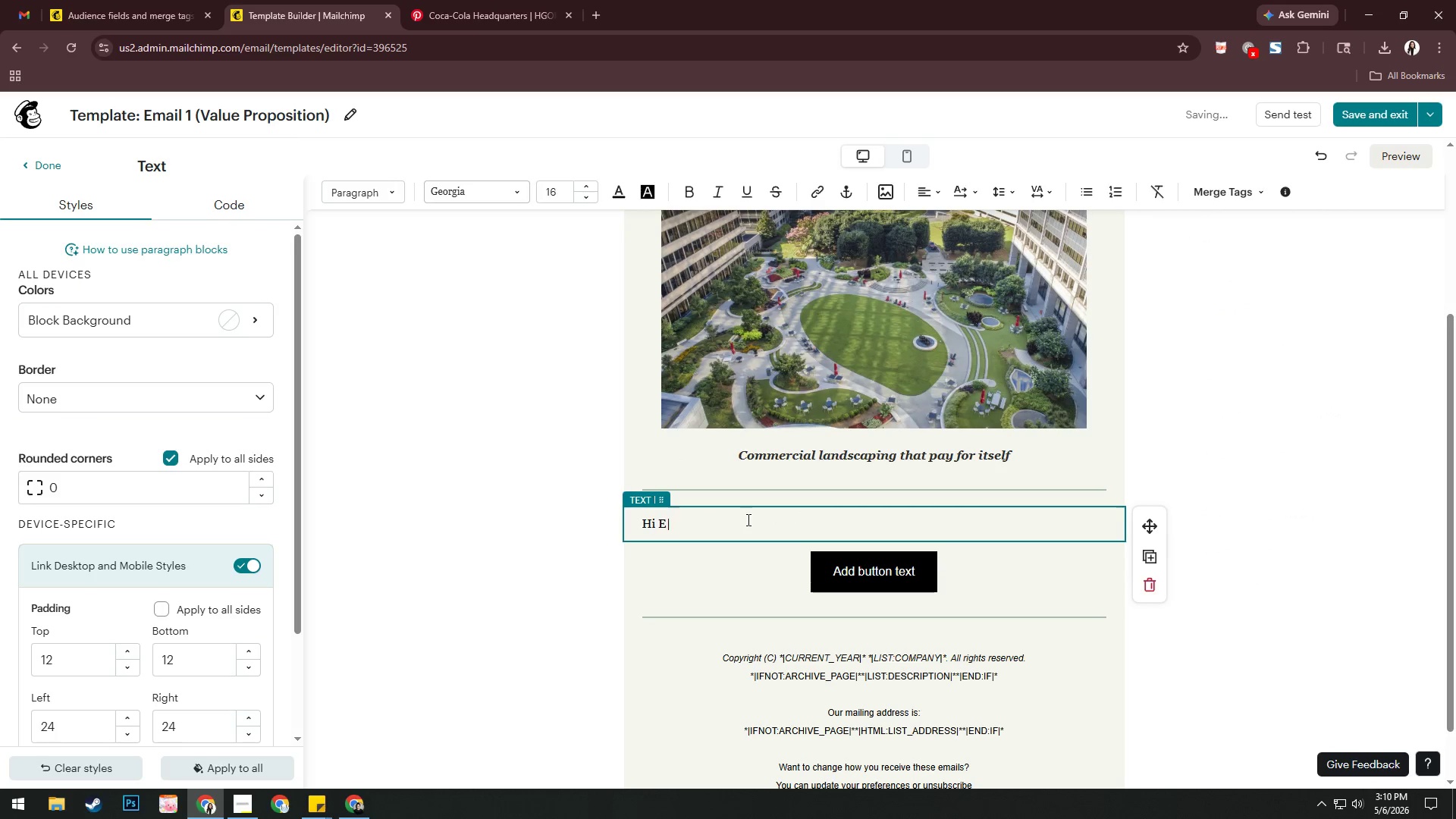 
key(Backspace)
 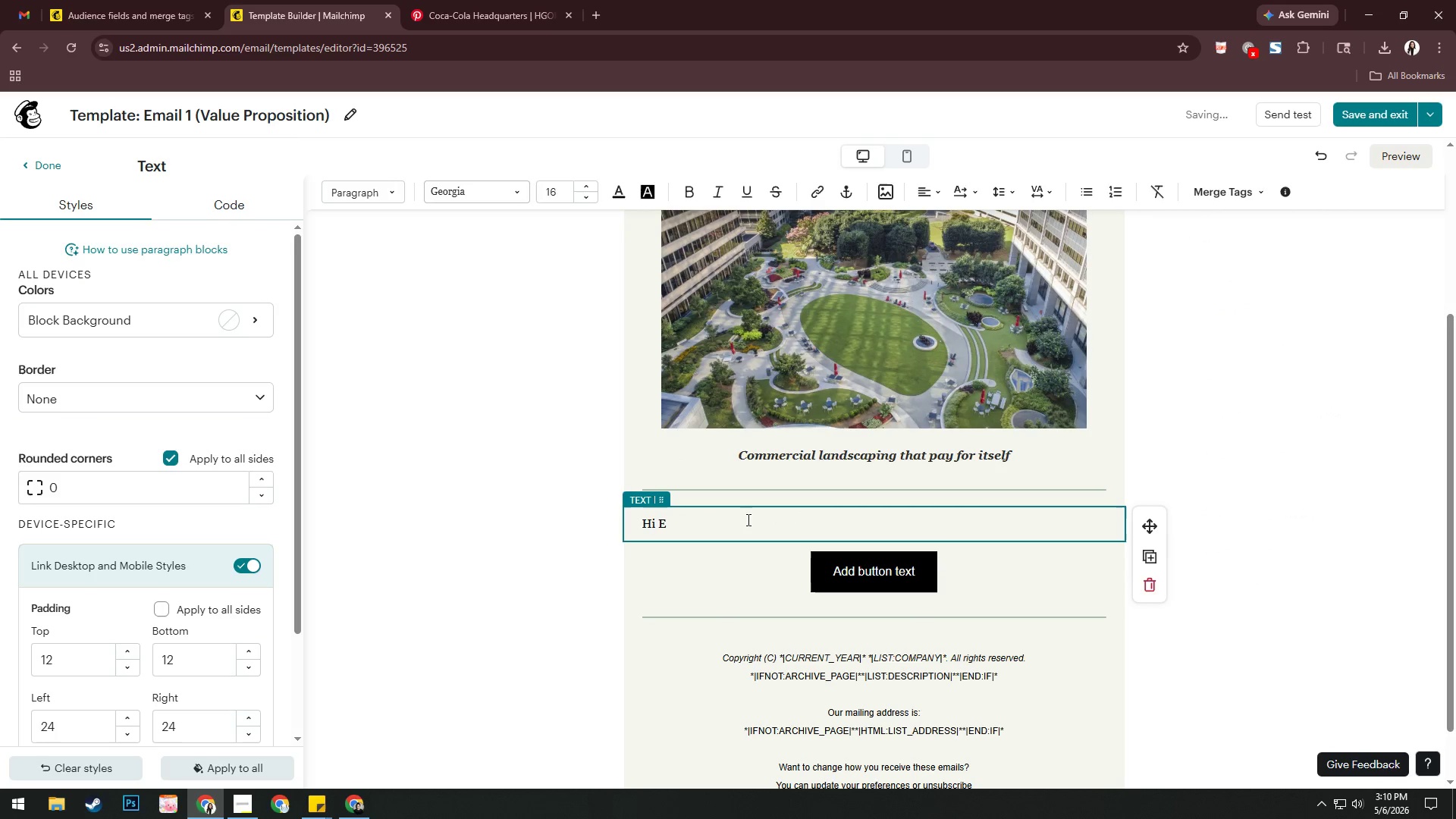 
key(Backspace)
 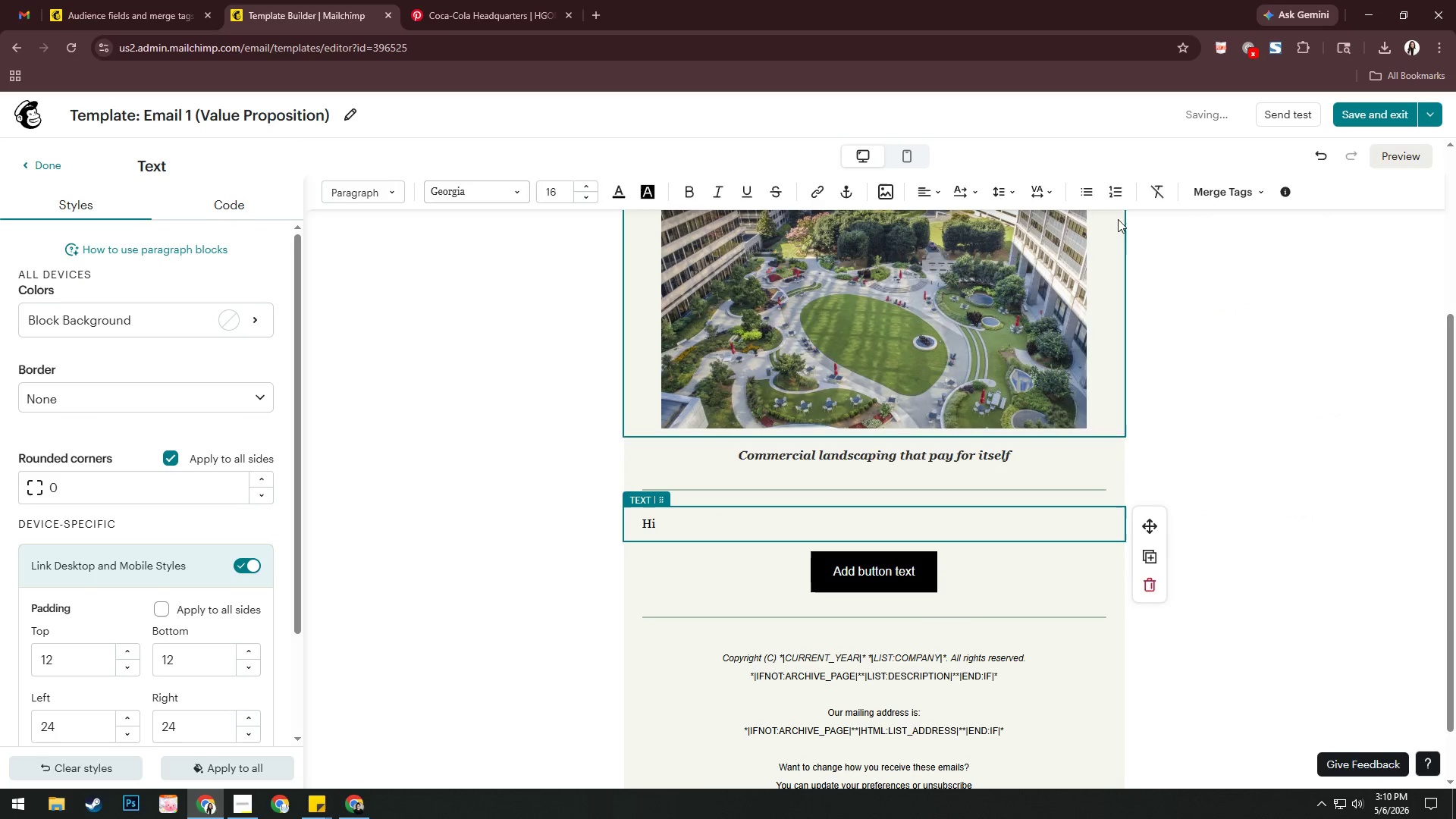 
left_click([1229, 194])
 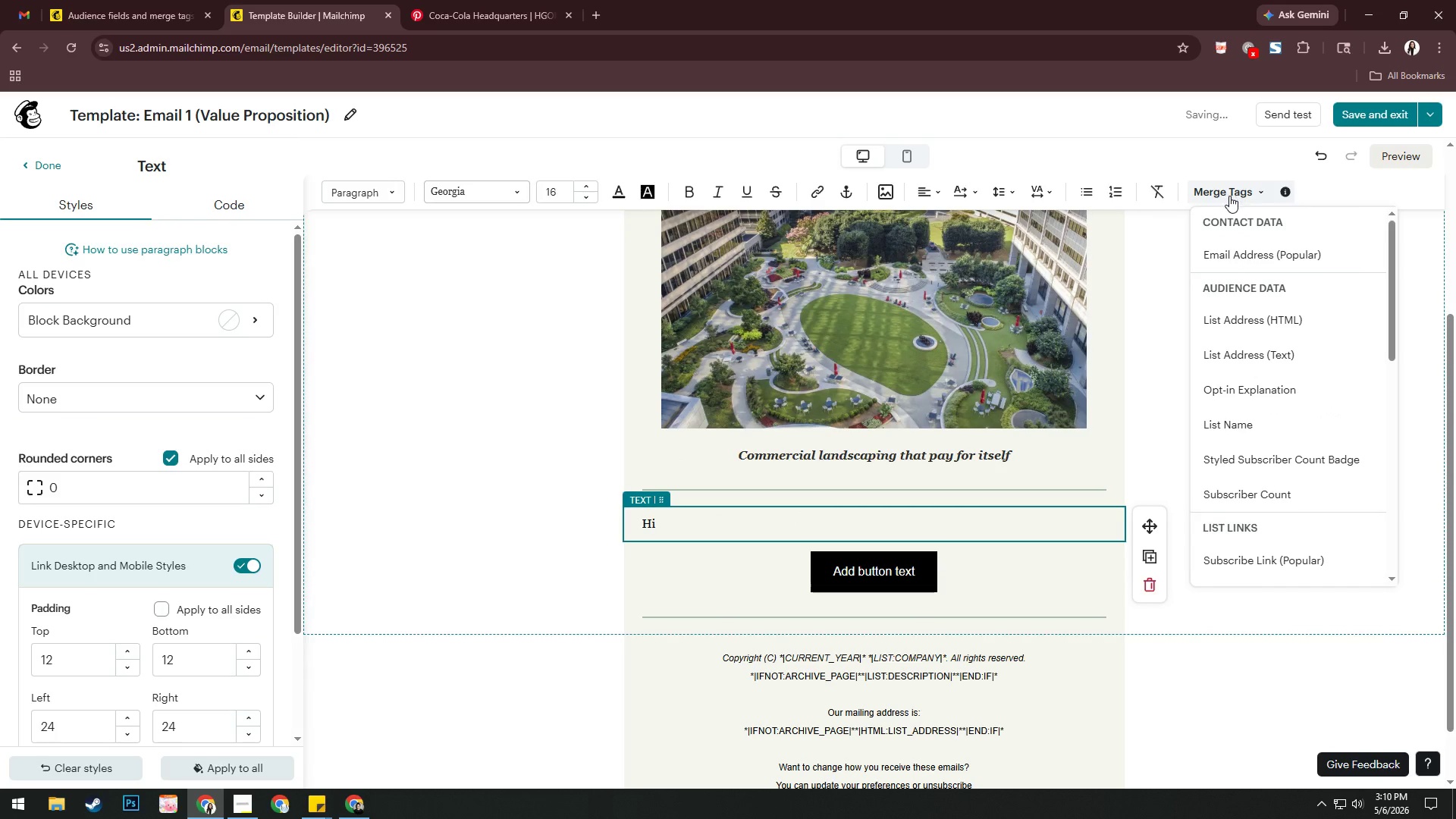 
scroll: coordinate [1304, 302], scroll_direction: up, amount: 4.0
 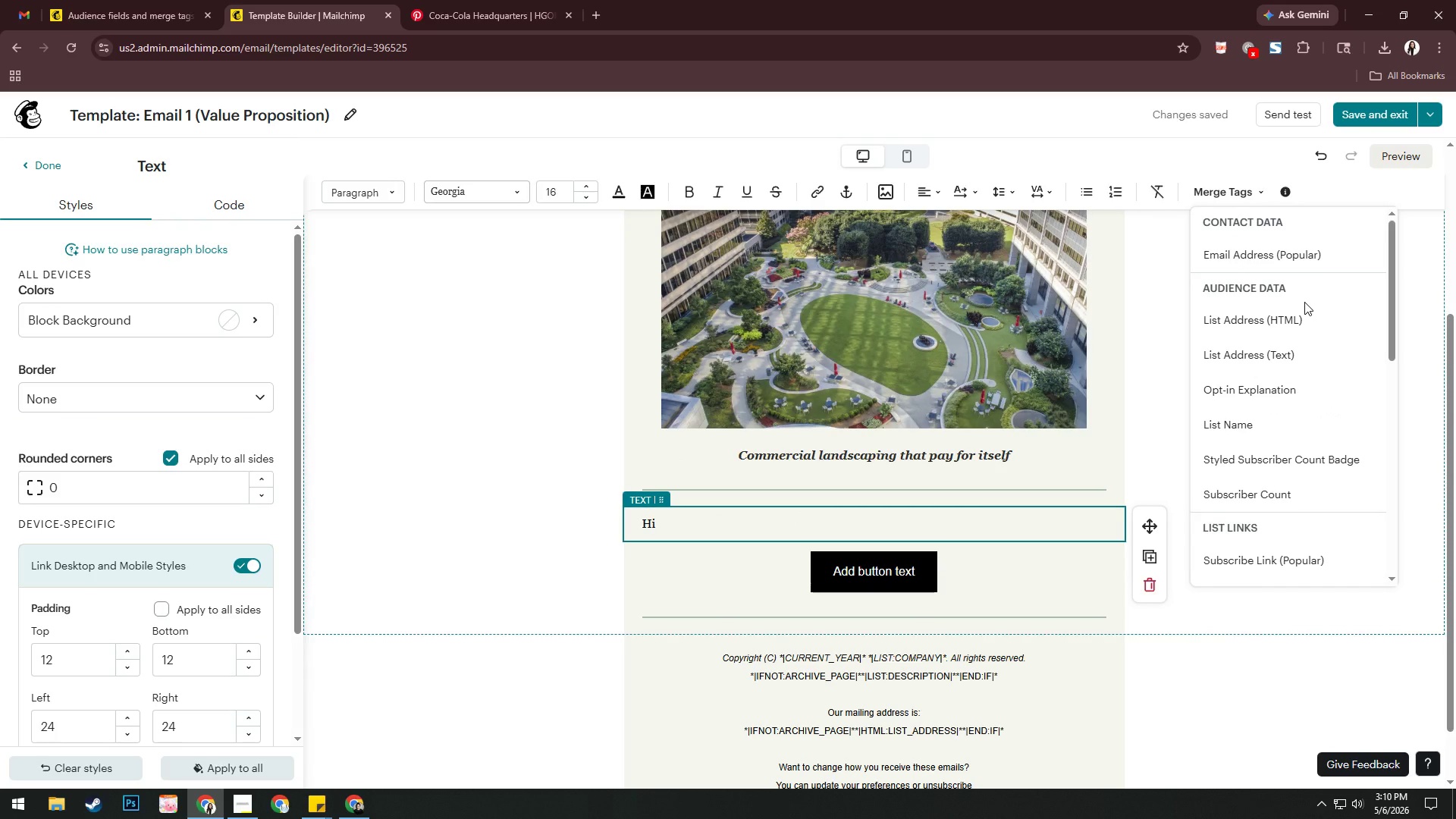 
scroll: coordinate [1301, 306], scroll_direction: down, amount: 9.0
 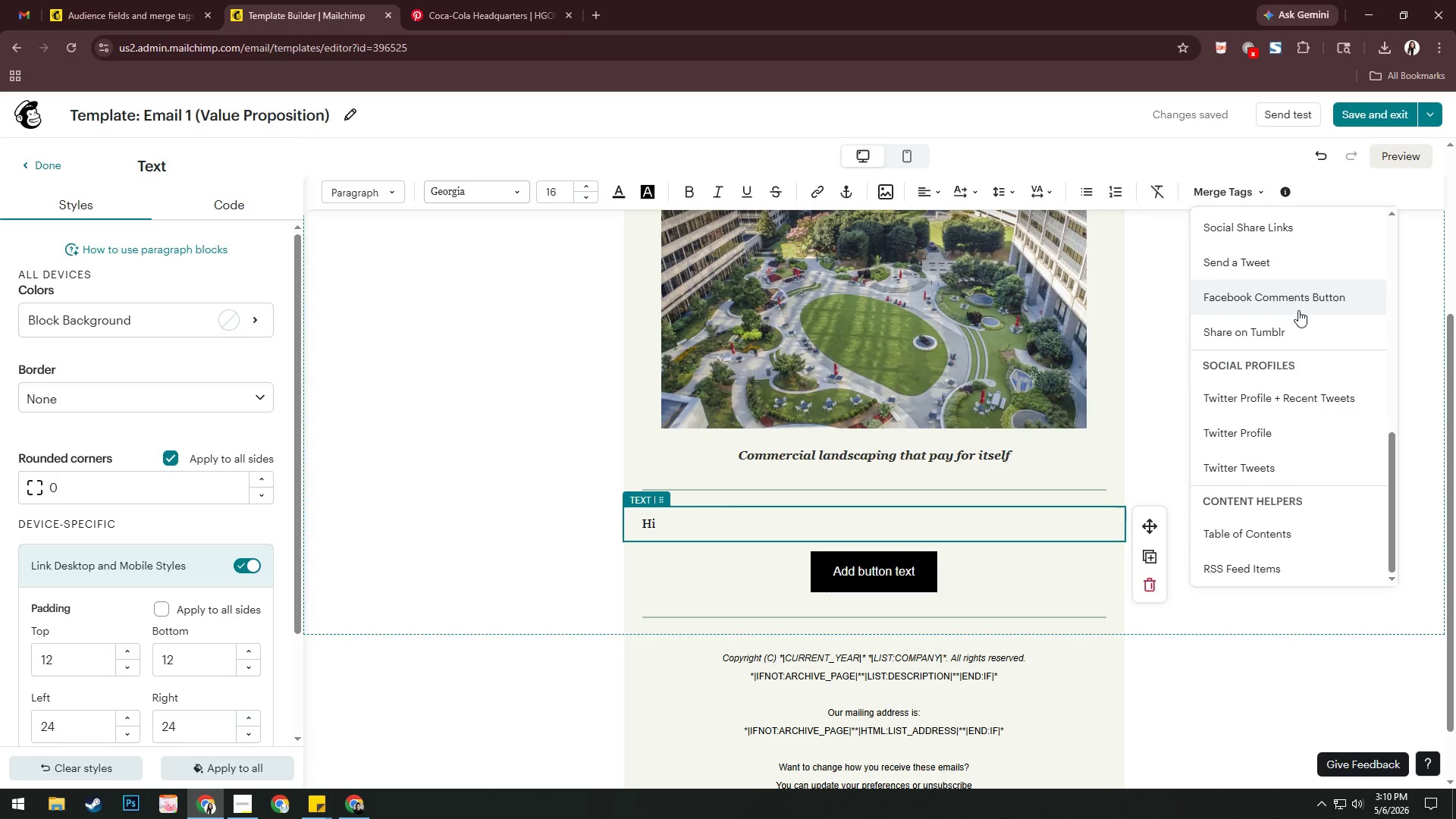 
scroll: coordinate [1298, 310], scroll_direction: up, amount: 9.0
 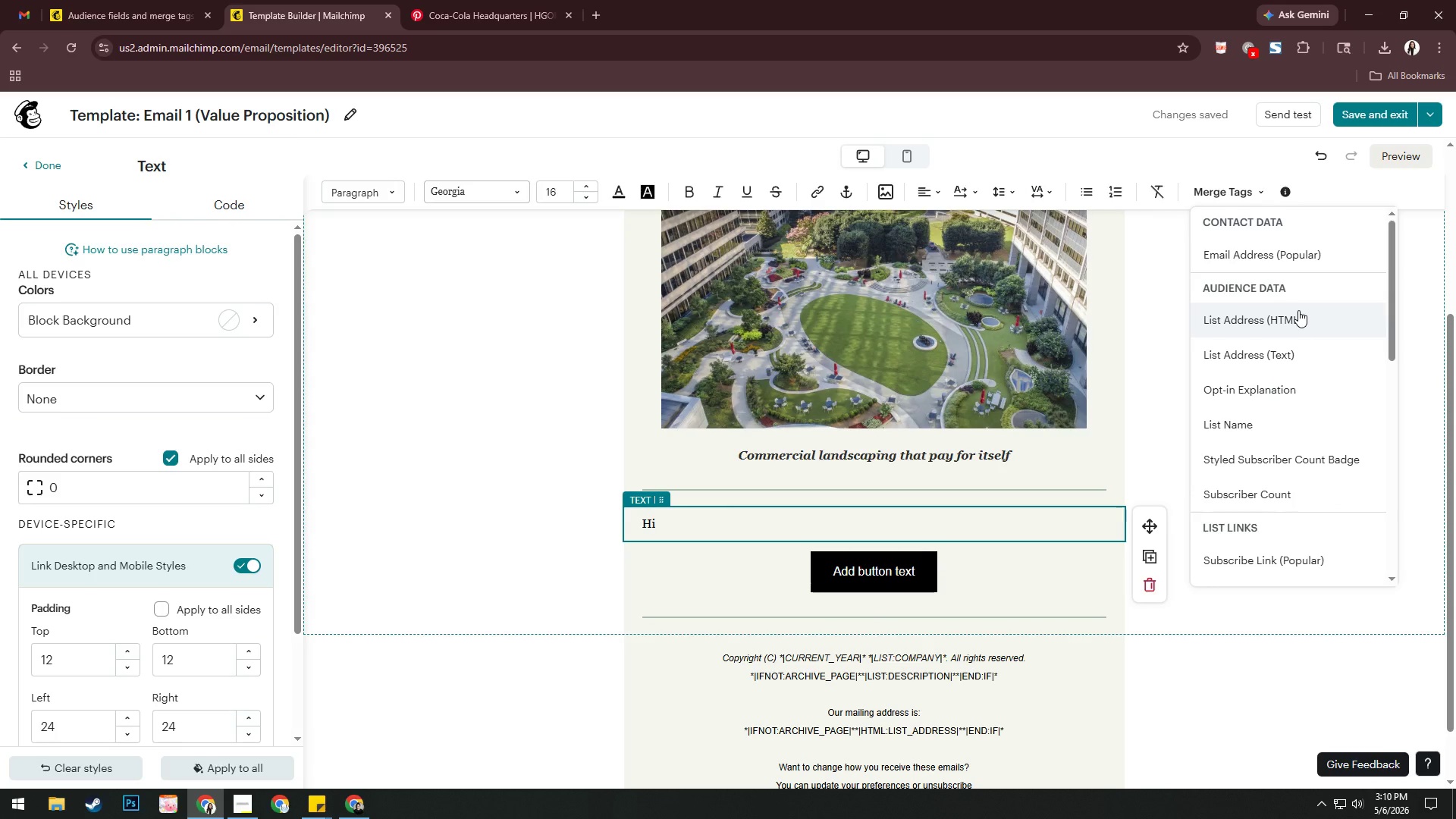 
left_click([121, 0])
 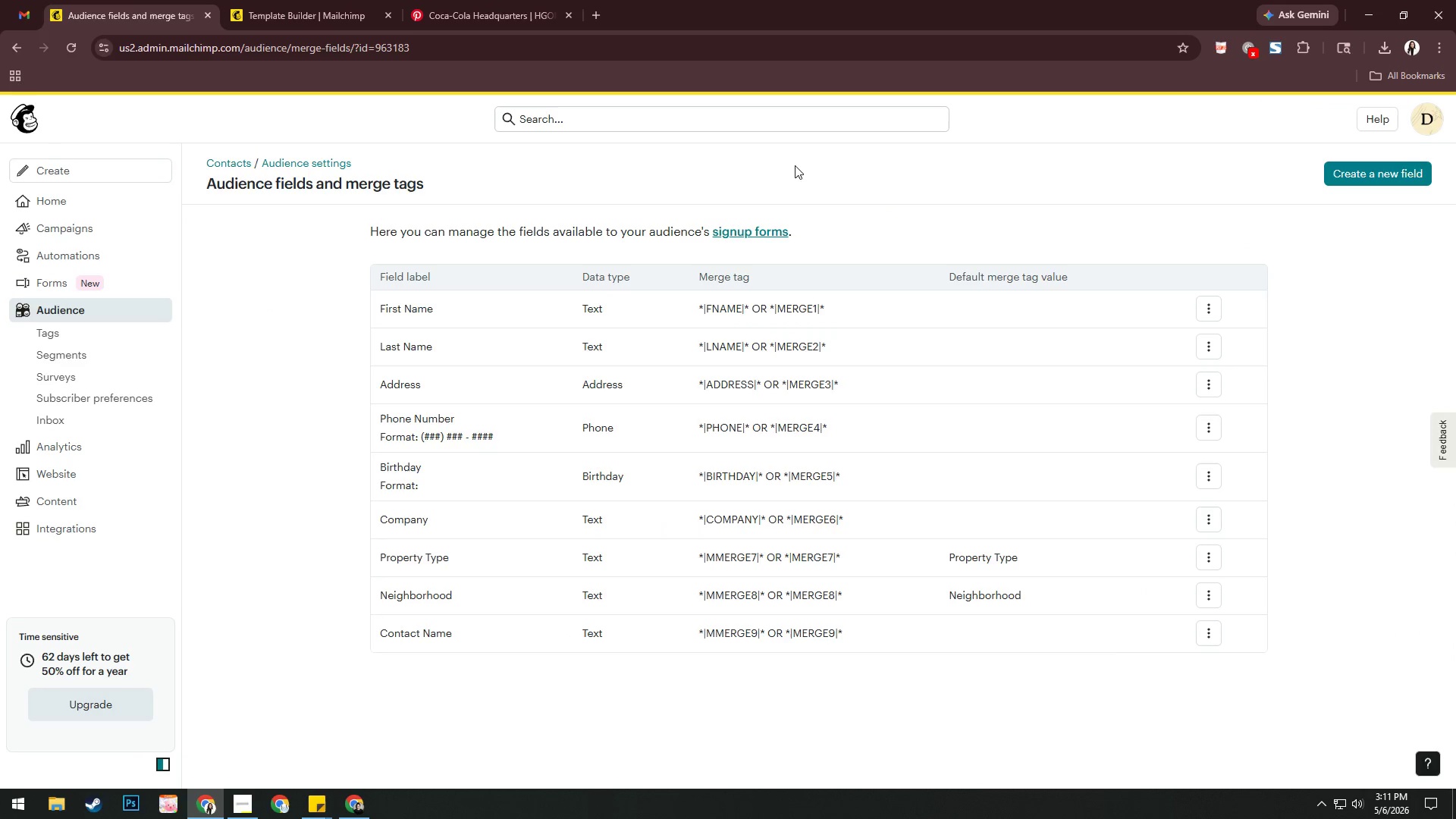 
left_click([1213, 312])
 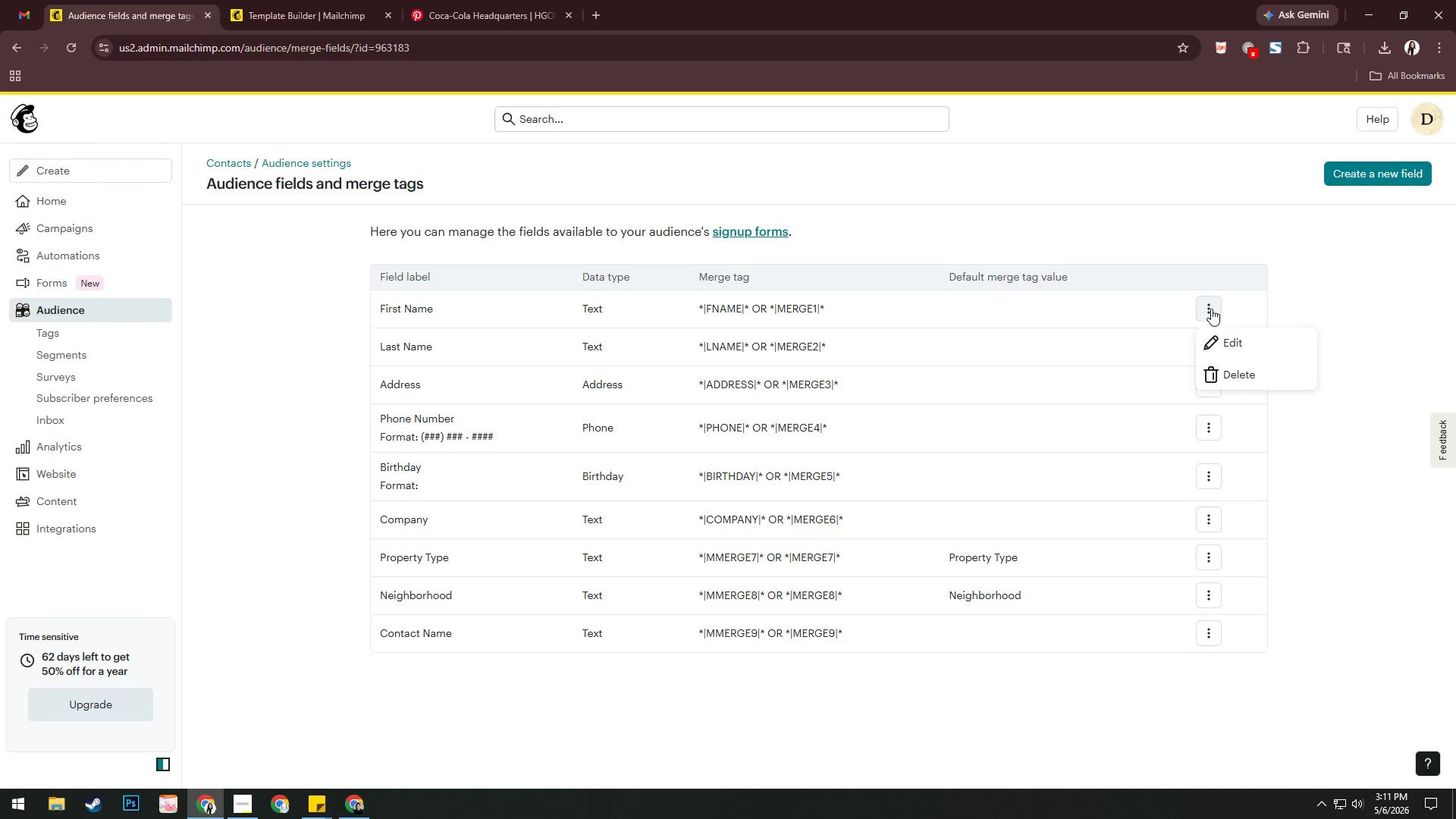 
wait(5.05)
 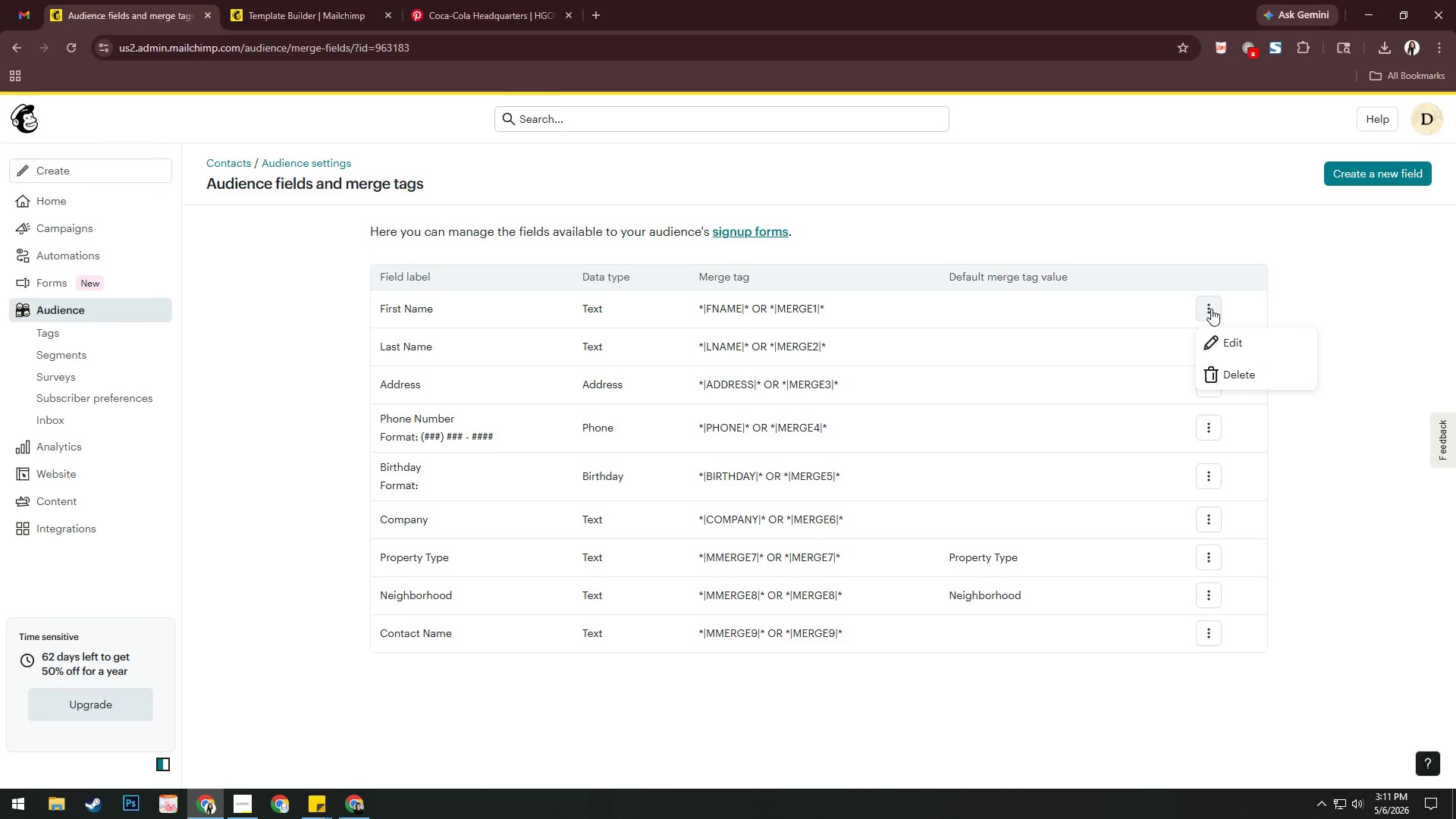 
left_click_drag(start_coordinate=[696, 309], to_coordinate=[729, 312])
 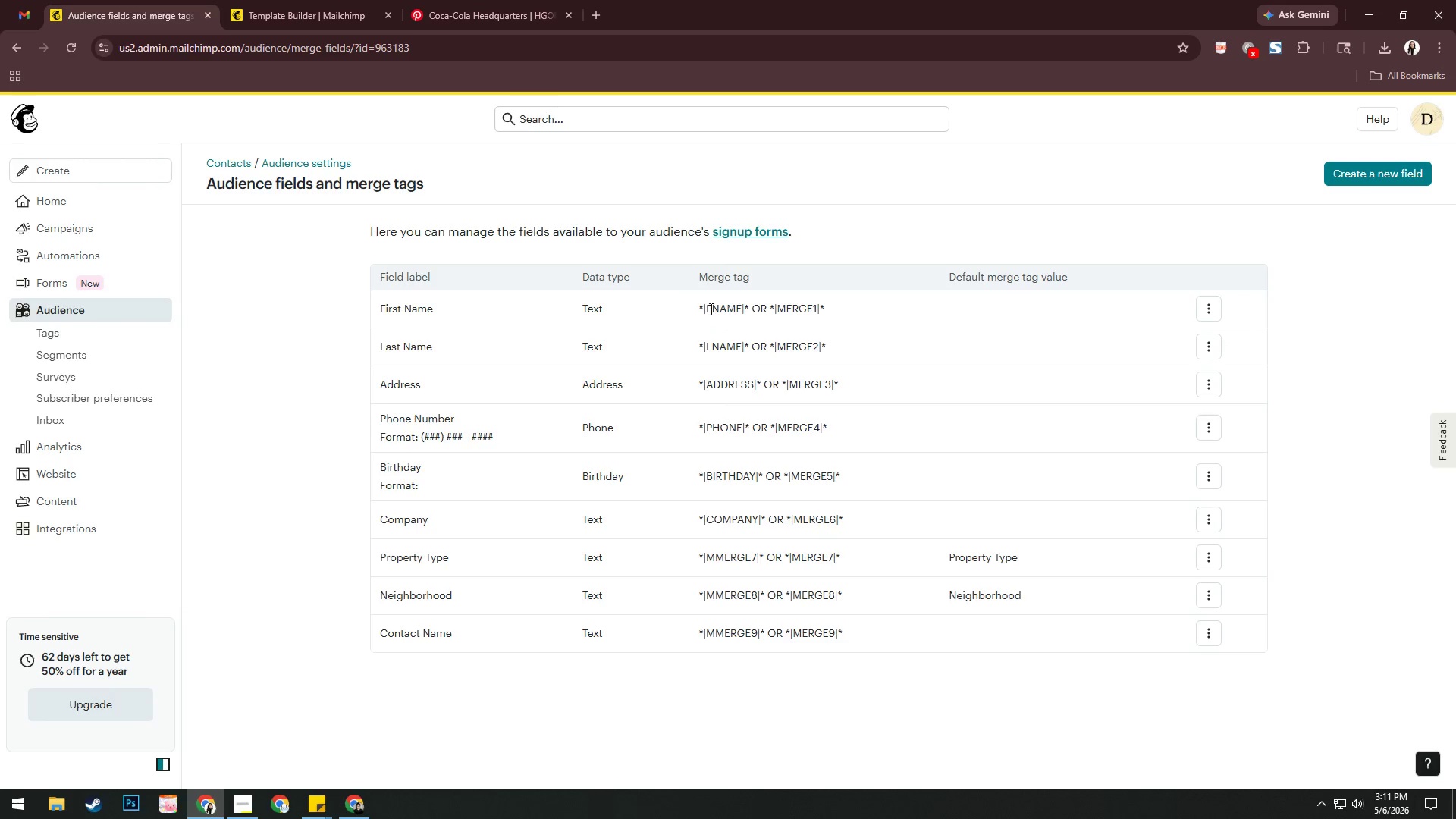 
left_click([708, 309])
 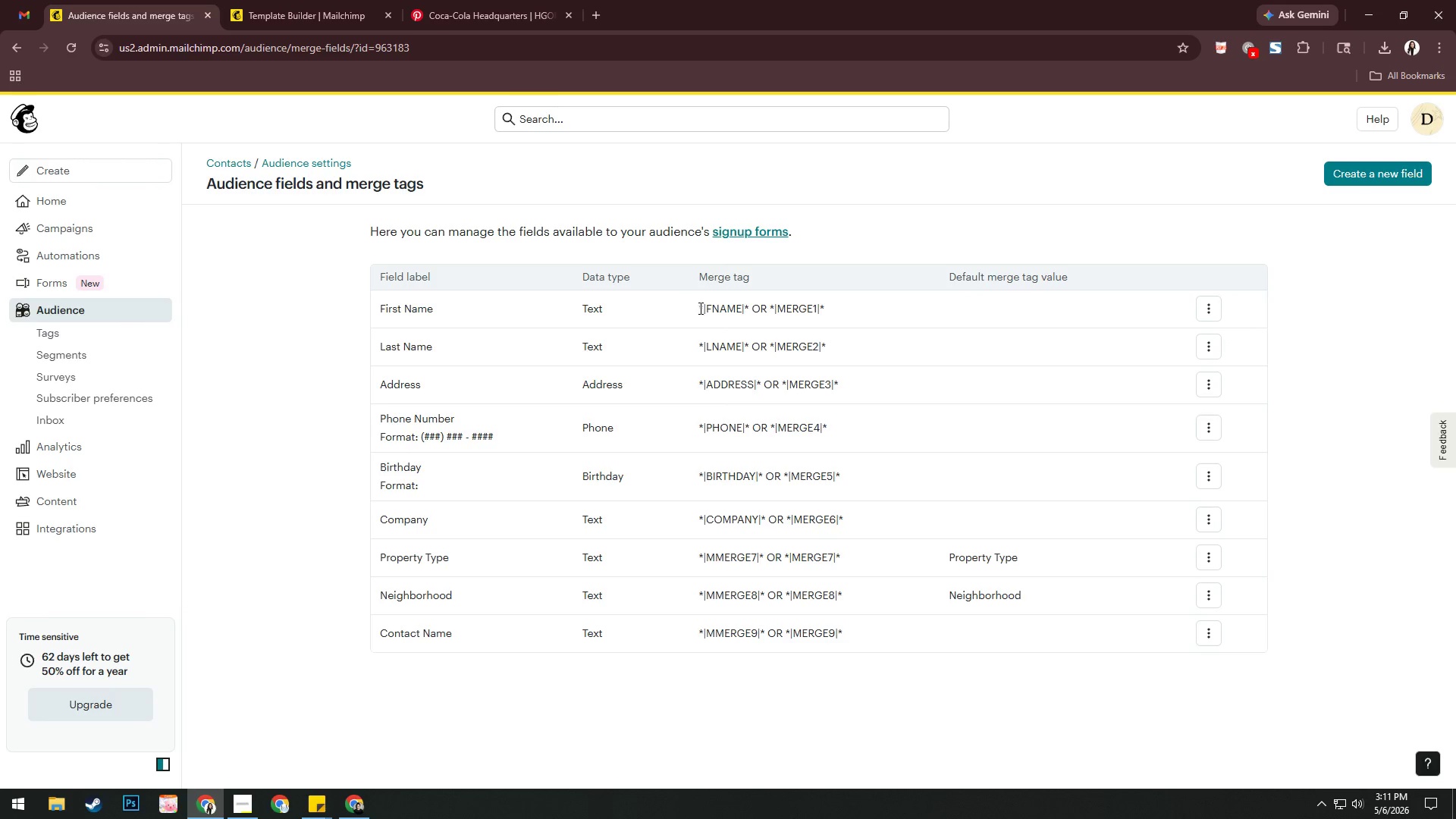 
left_click_drag(start_coordinate=[699, 308], to_coordinate=[748, 308])
 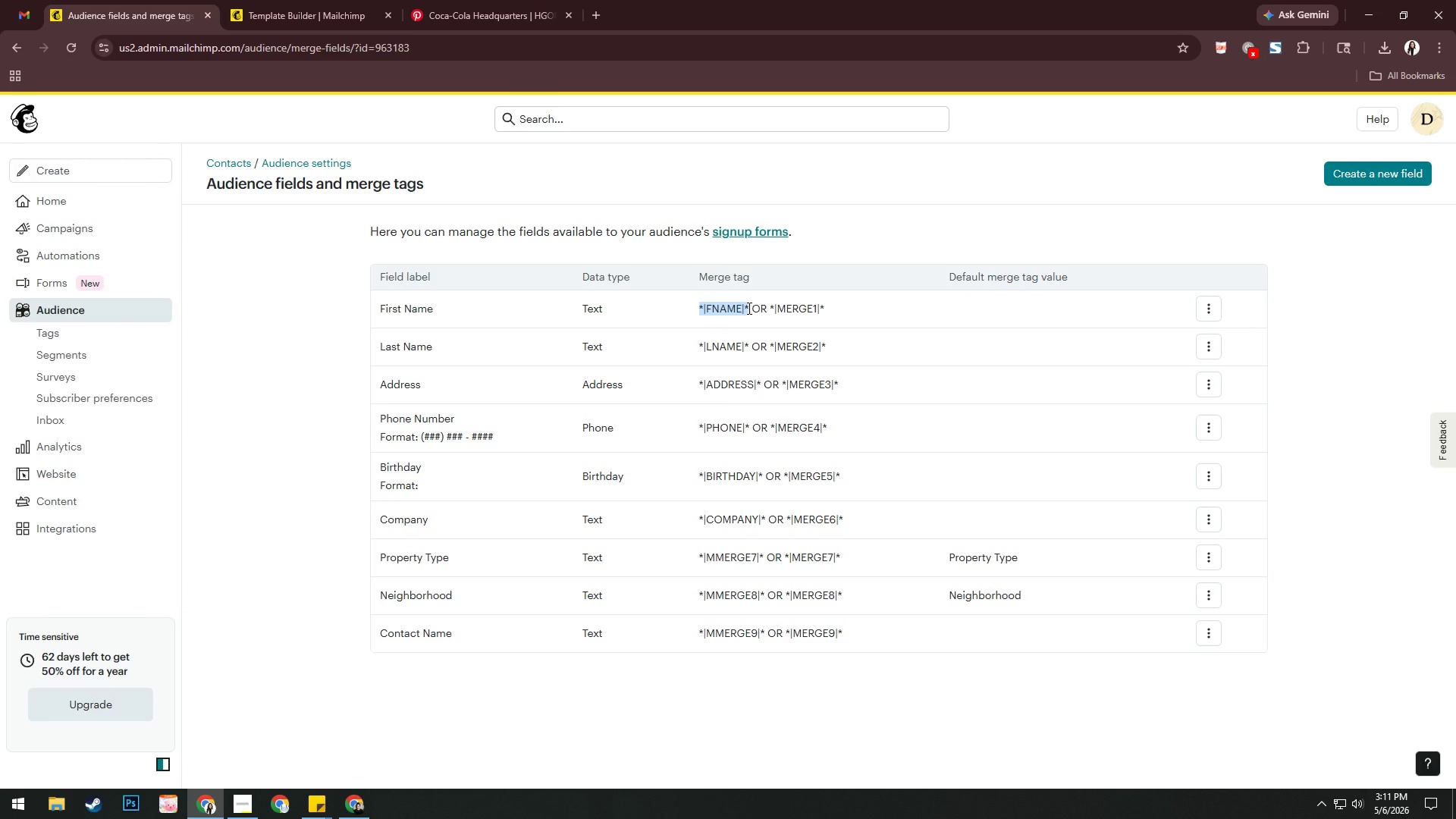 
key(Control+C)
 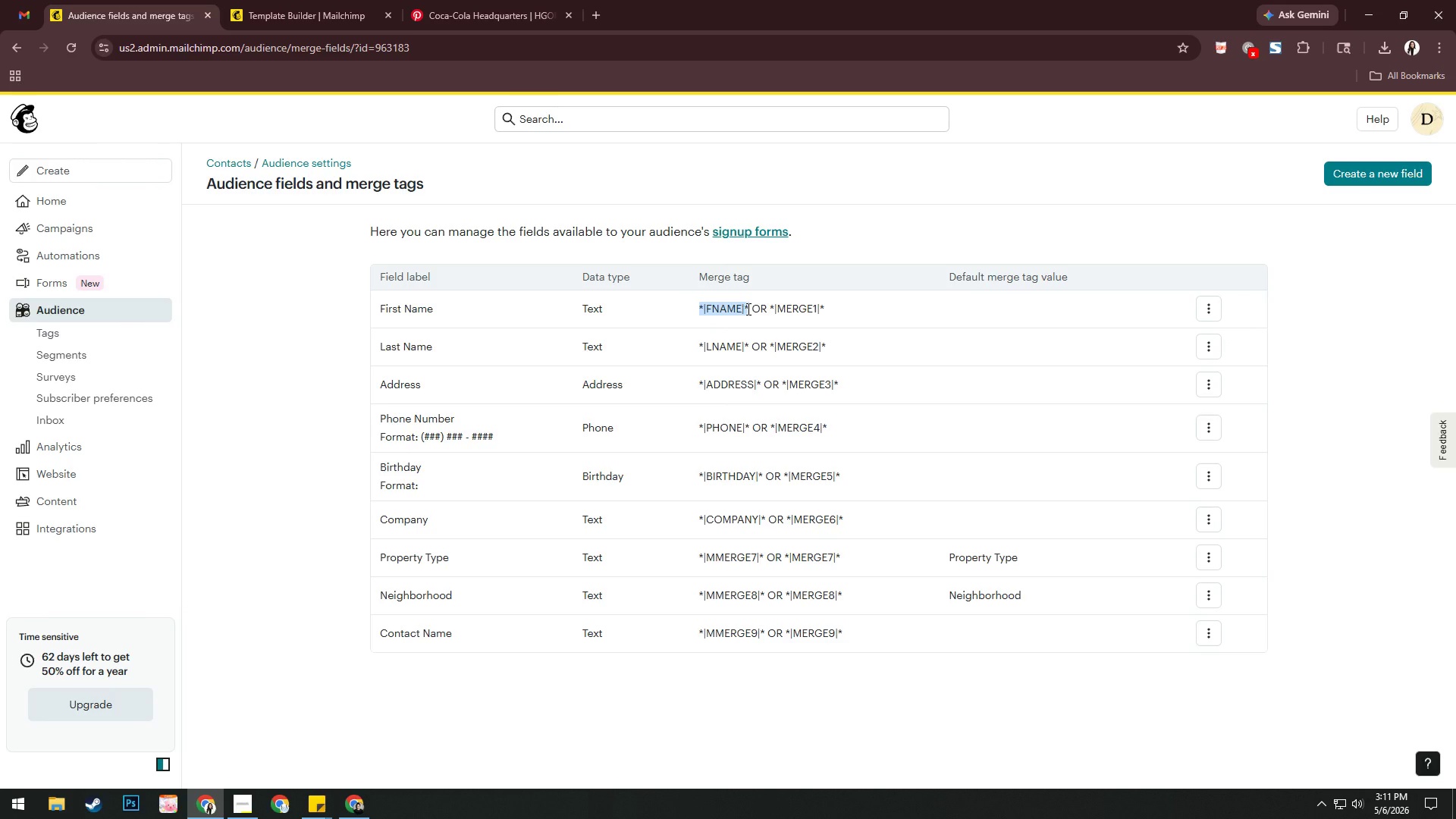 
wait(5.19)
 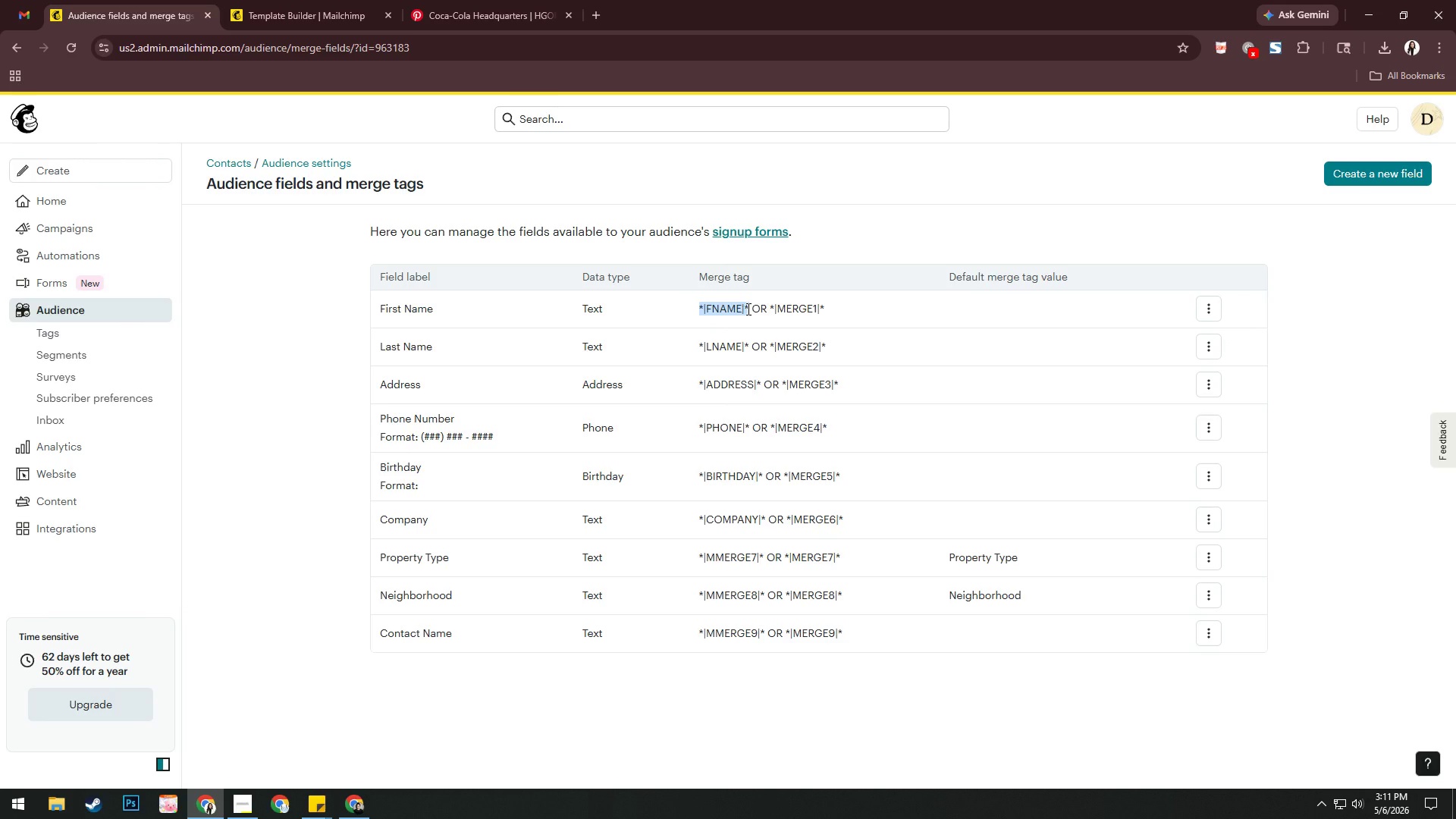 
key(Alt+AltLeft)
 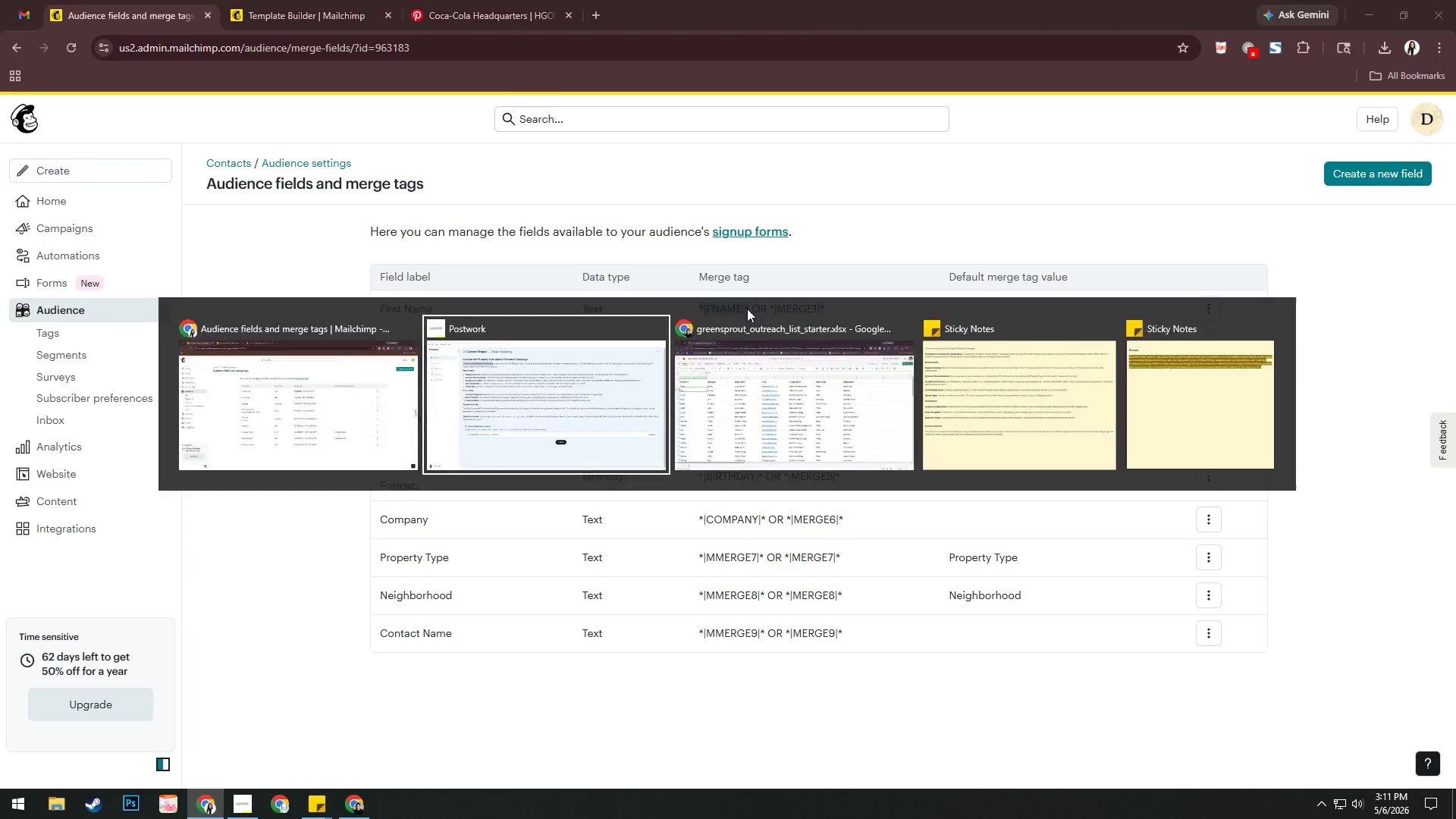 
key(Alt+Tab)